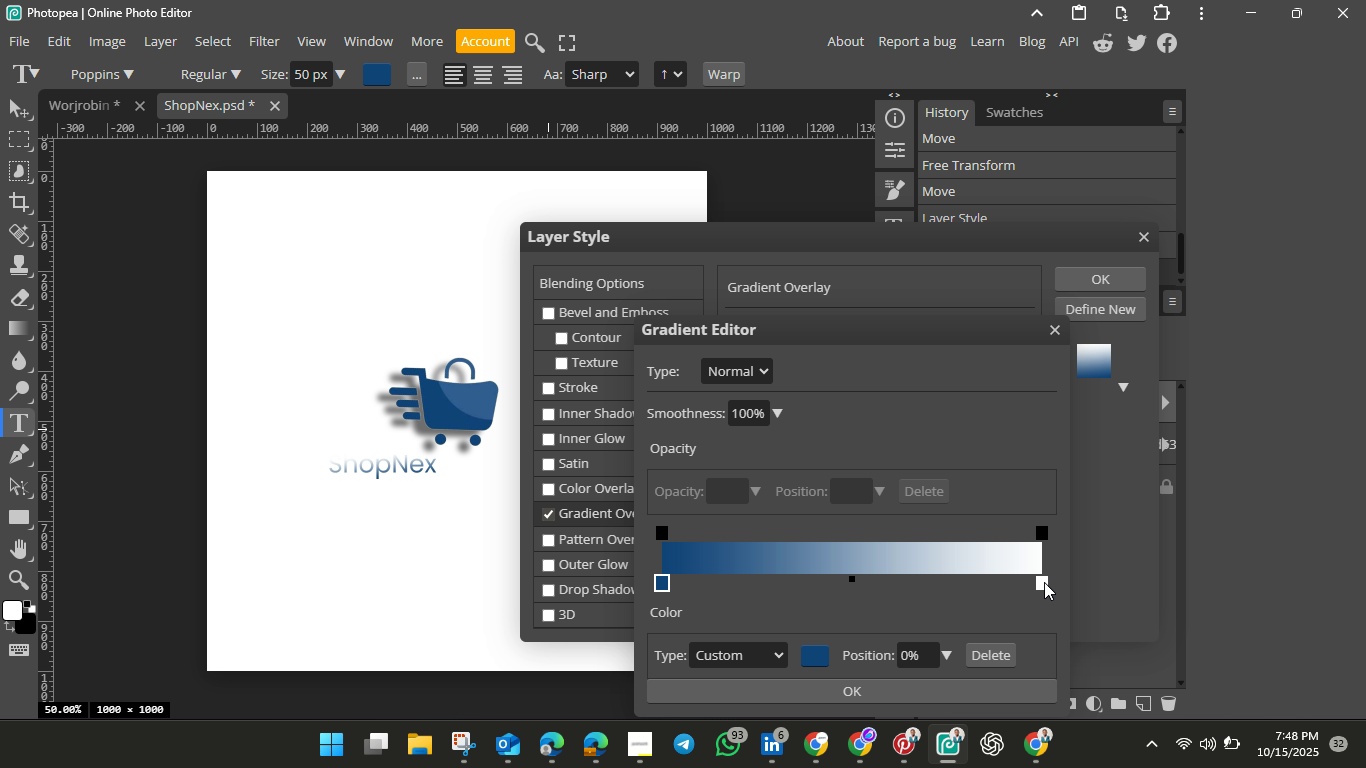 
left_click([1043, 582])
 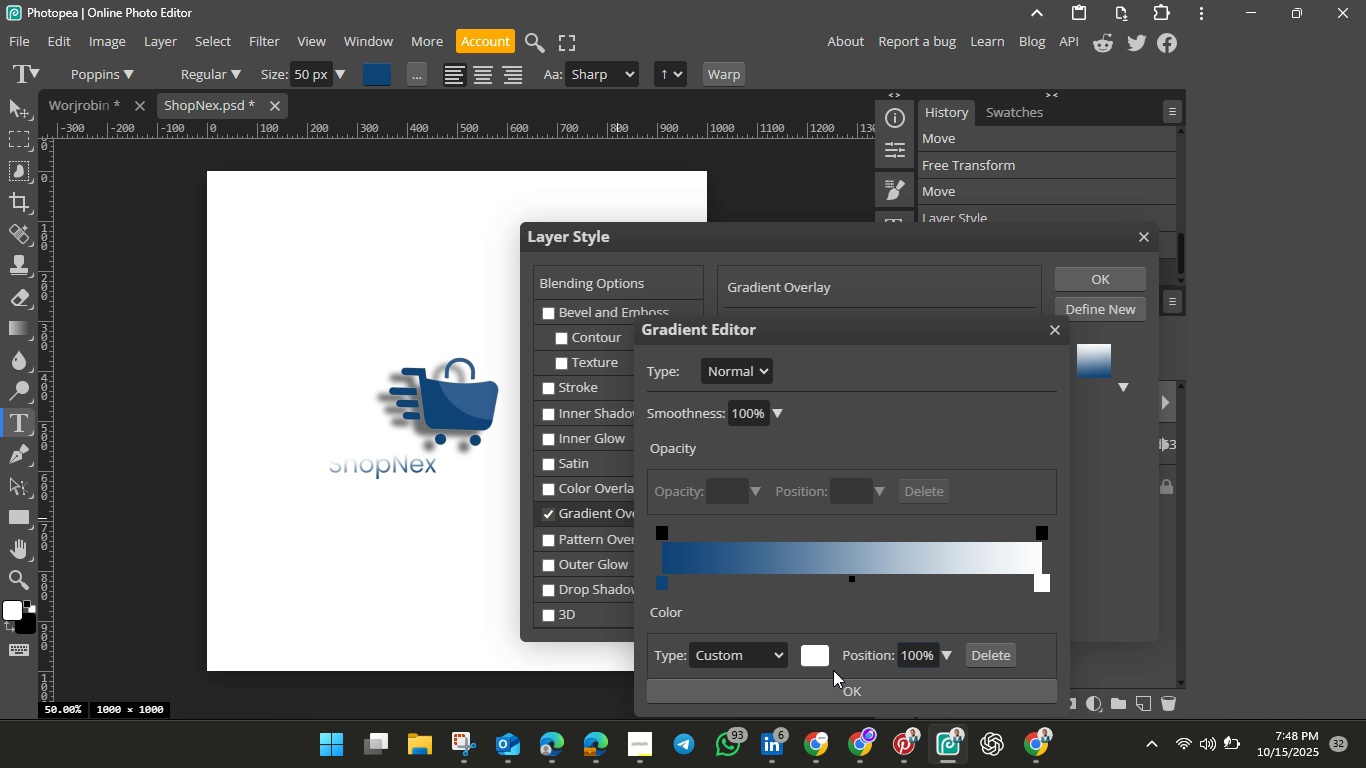 
left_click([819, 654])
 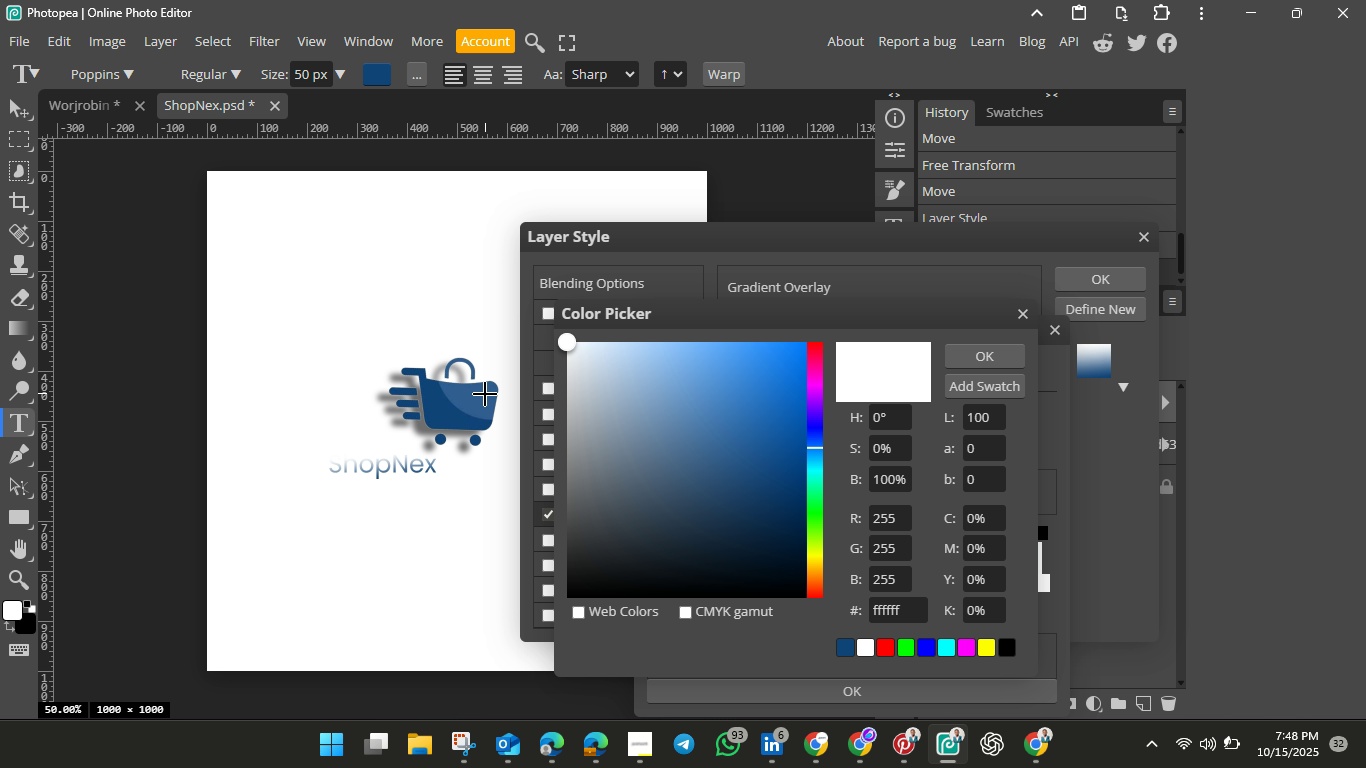 
left_click([485, 394])
 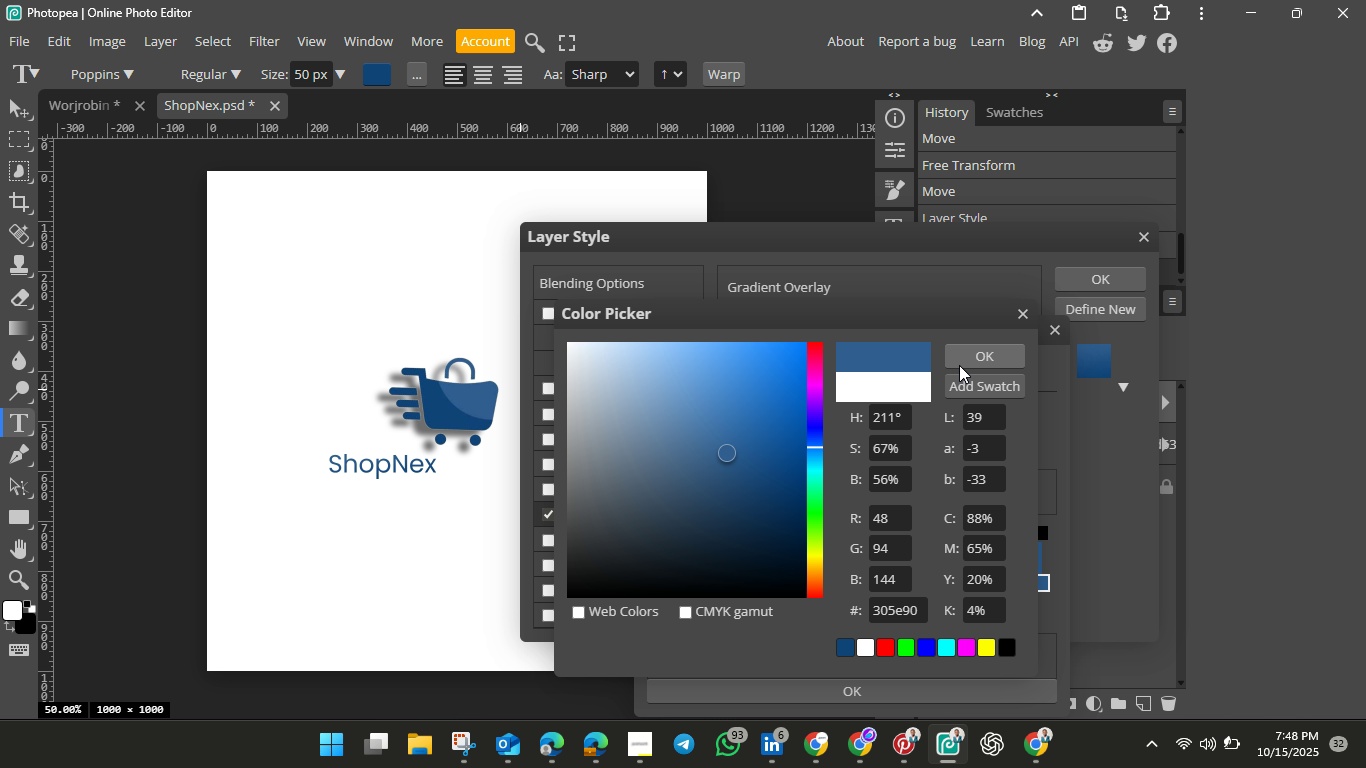 
left_click([976, 357])
 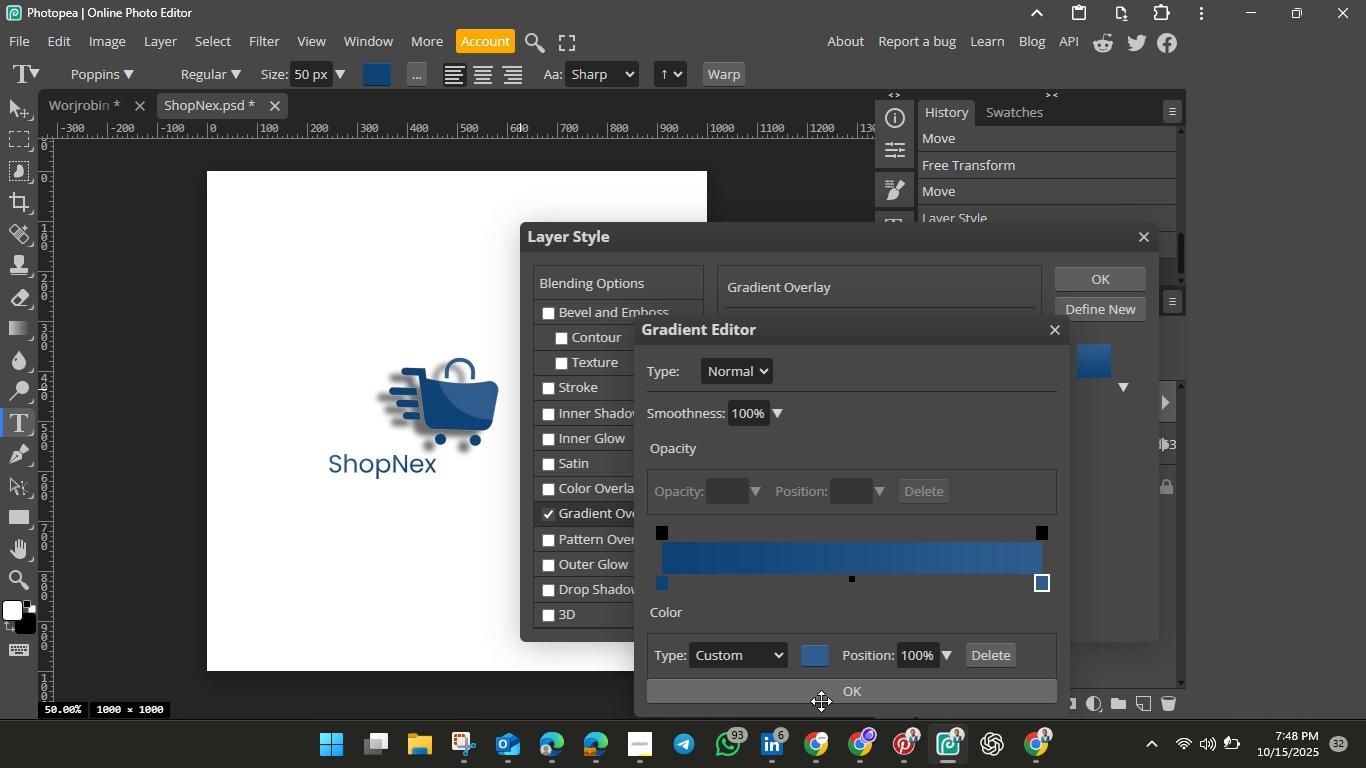 
wait(7.81)
 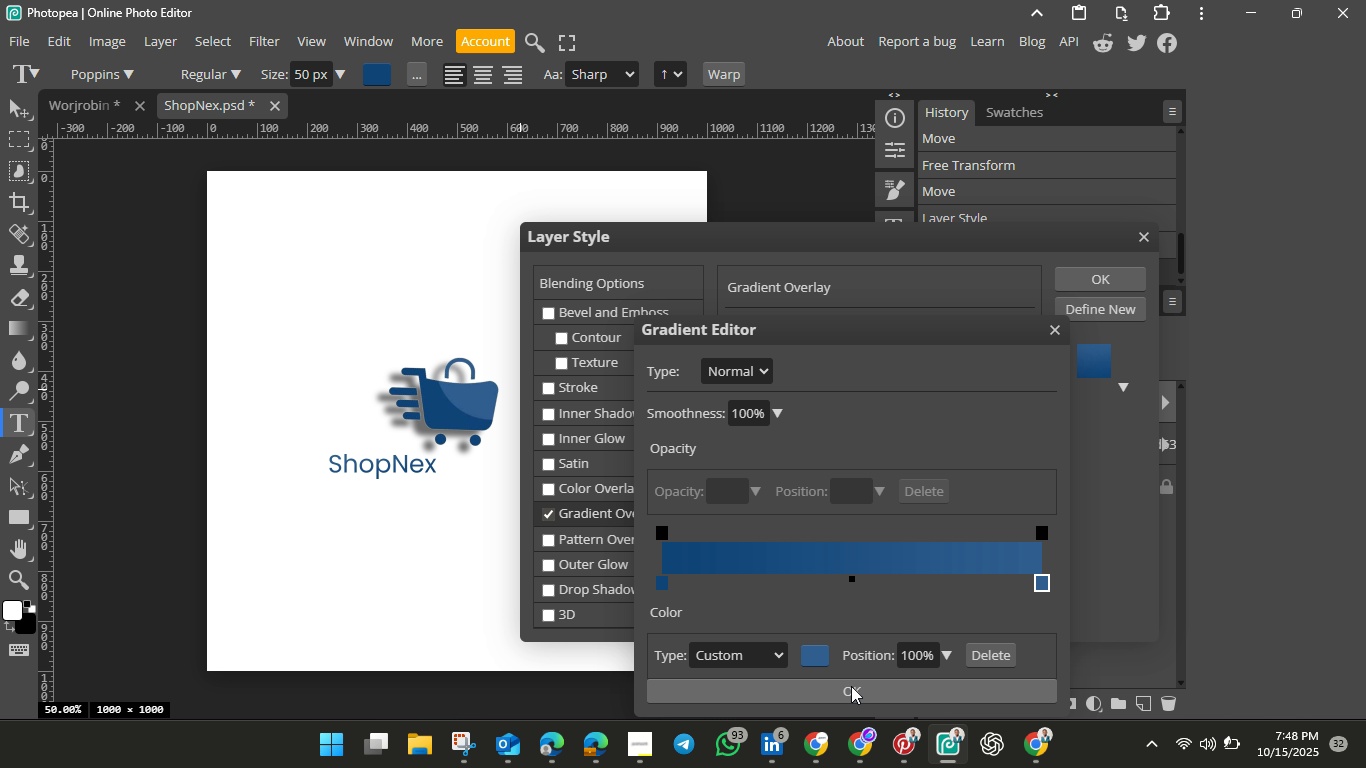 
left_click([800, 418])
 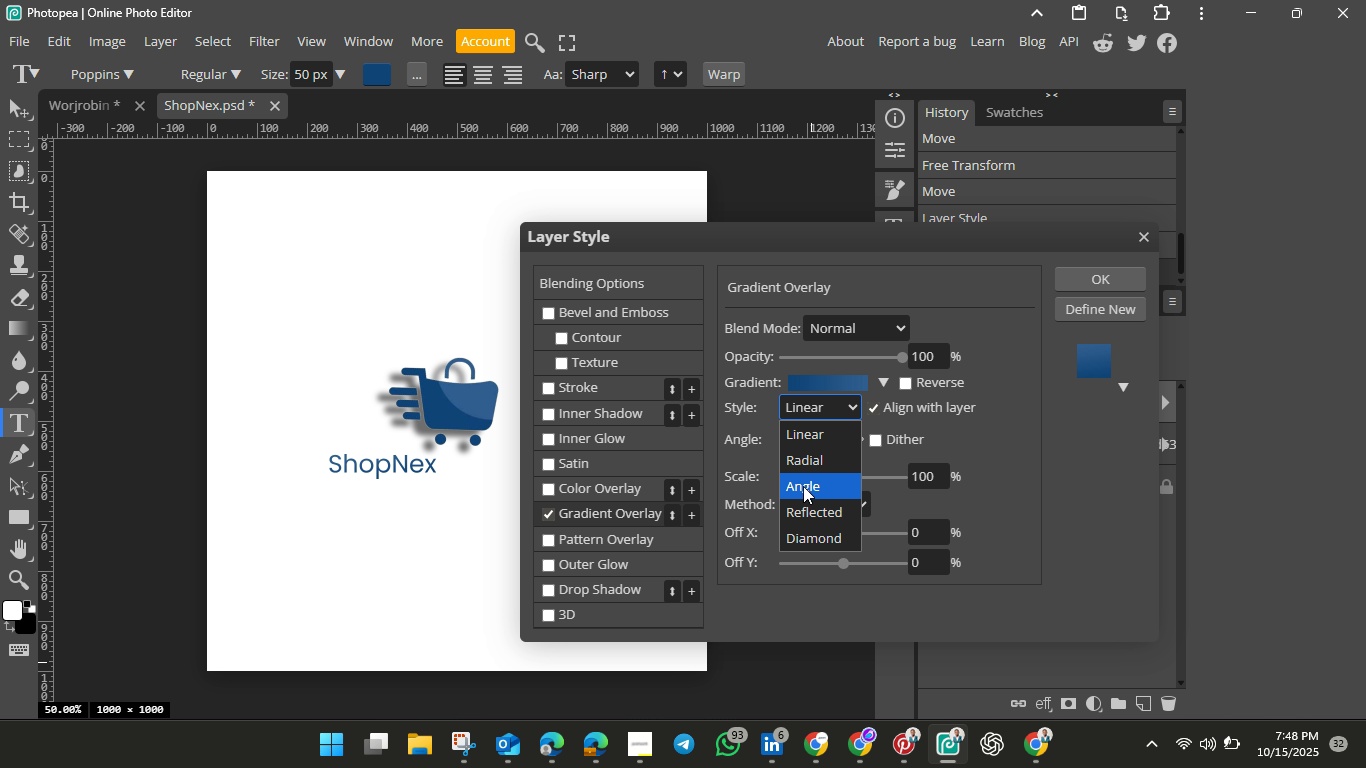 
left_click([803, 486])
 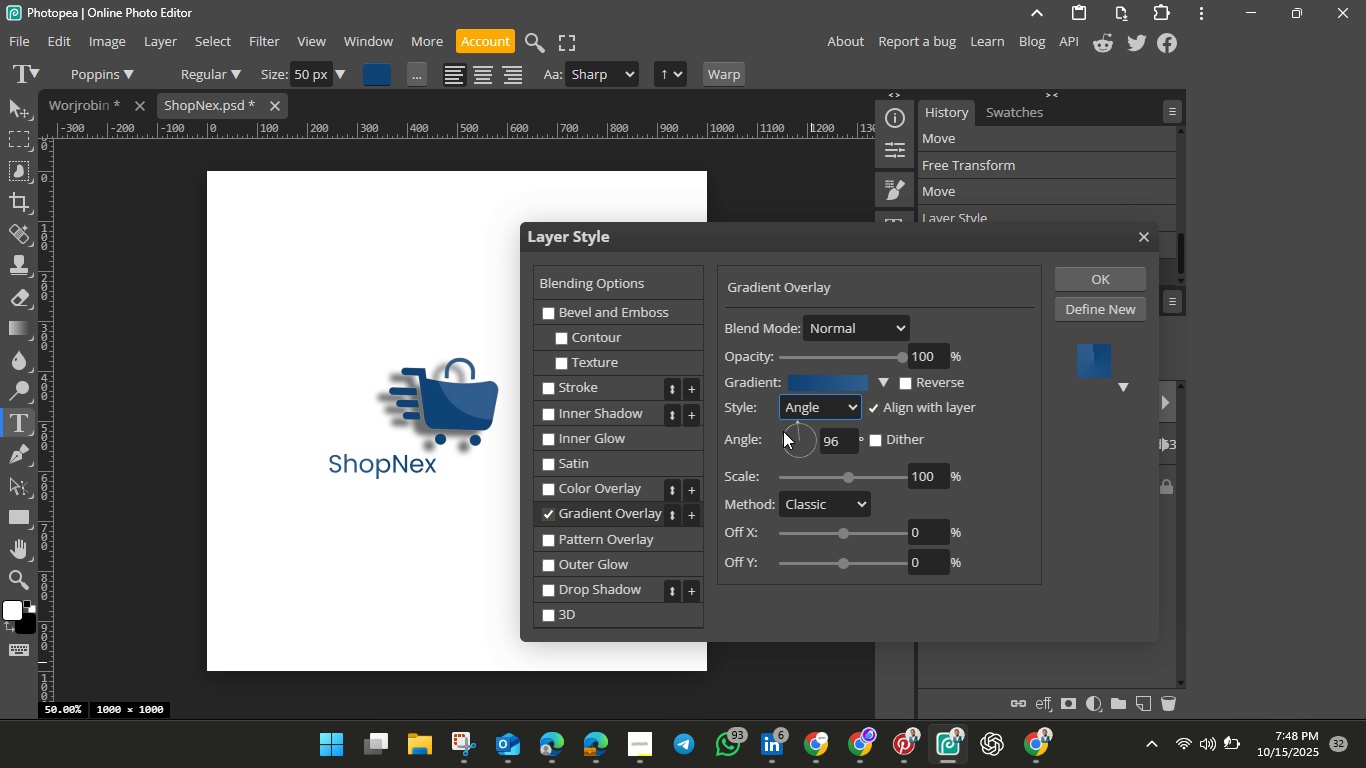 
left_click_drag(start_coordinate=[798, 424], to_coordinate=[799, 410])
 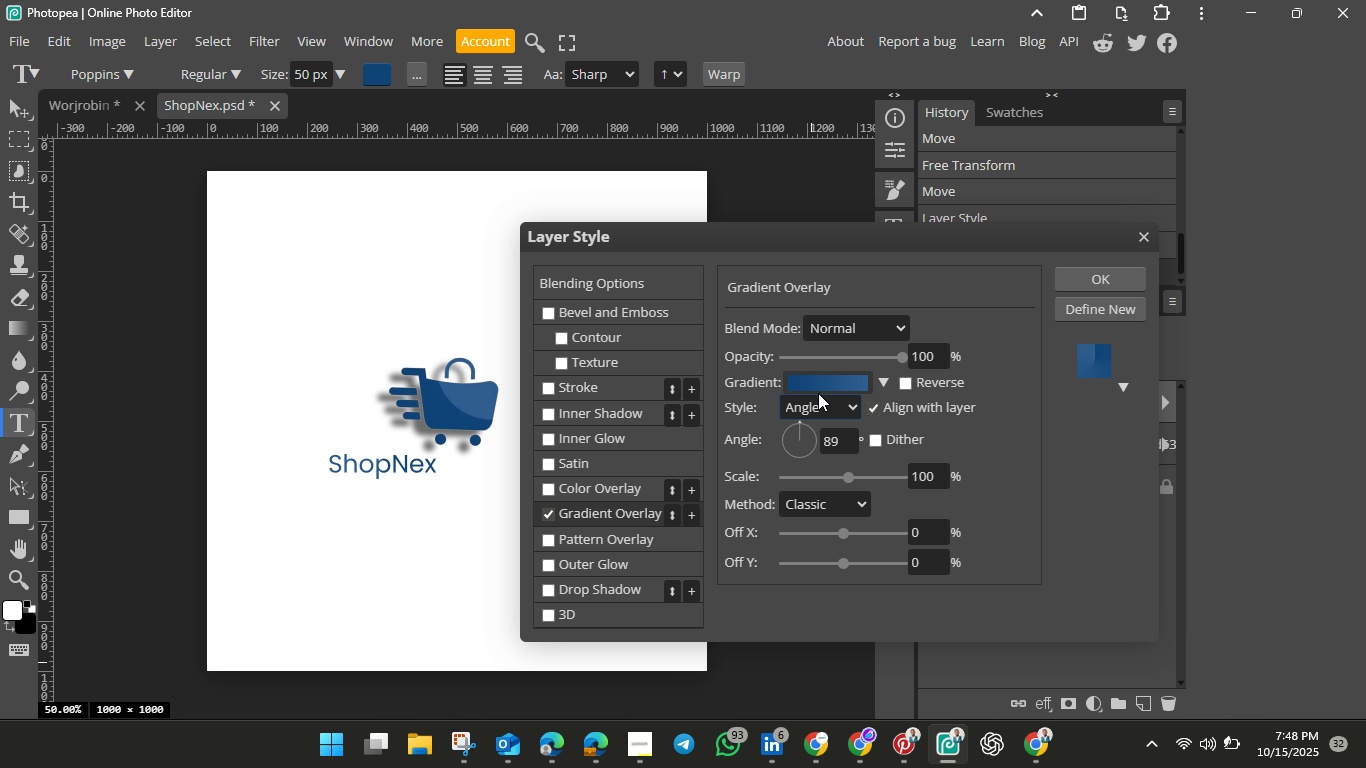 
left_click([818, 393])
 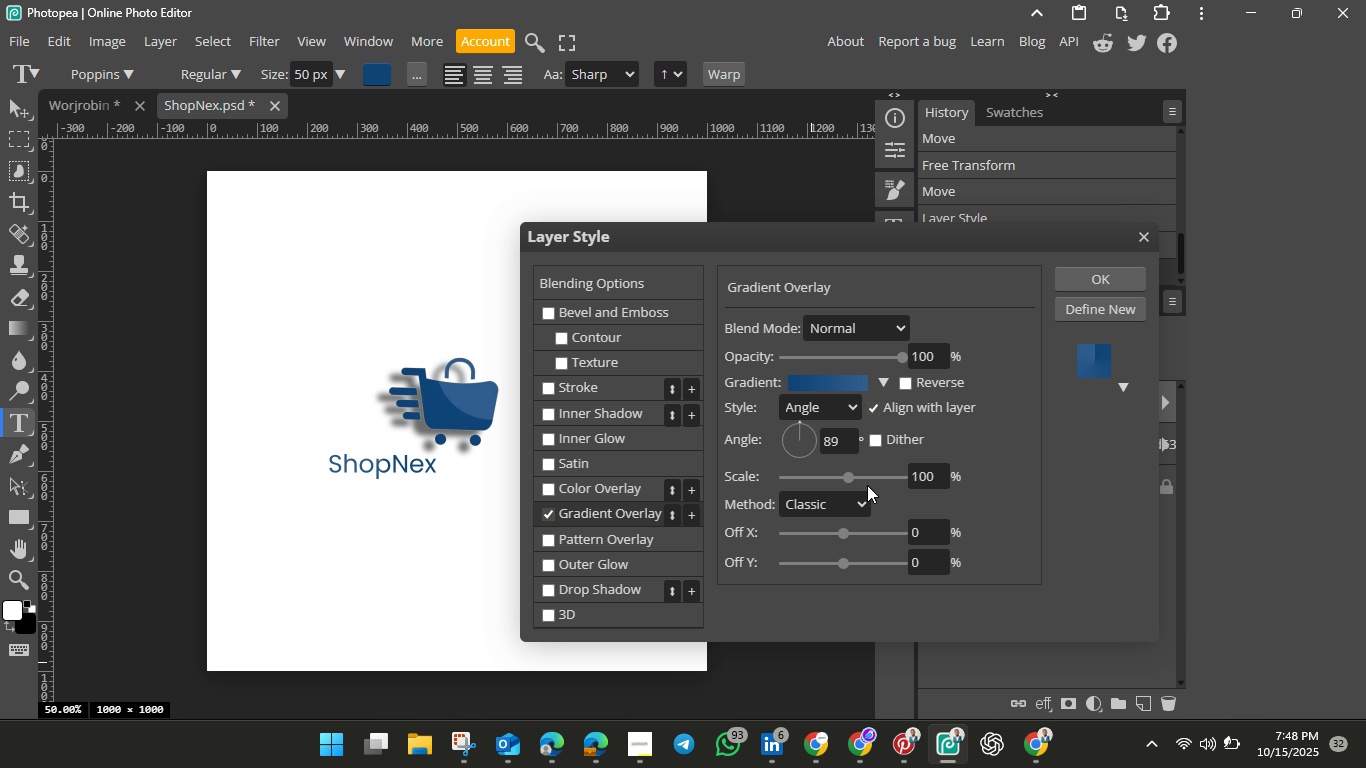 
left_click([843, 407])
 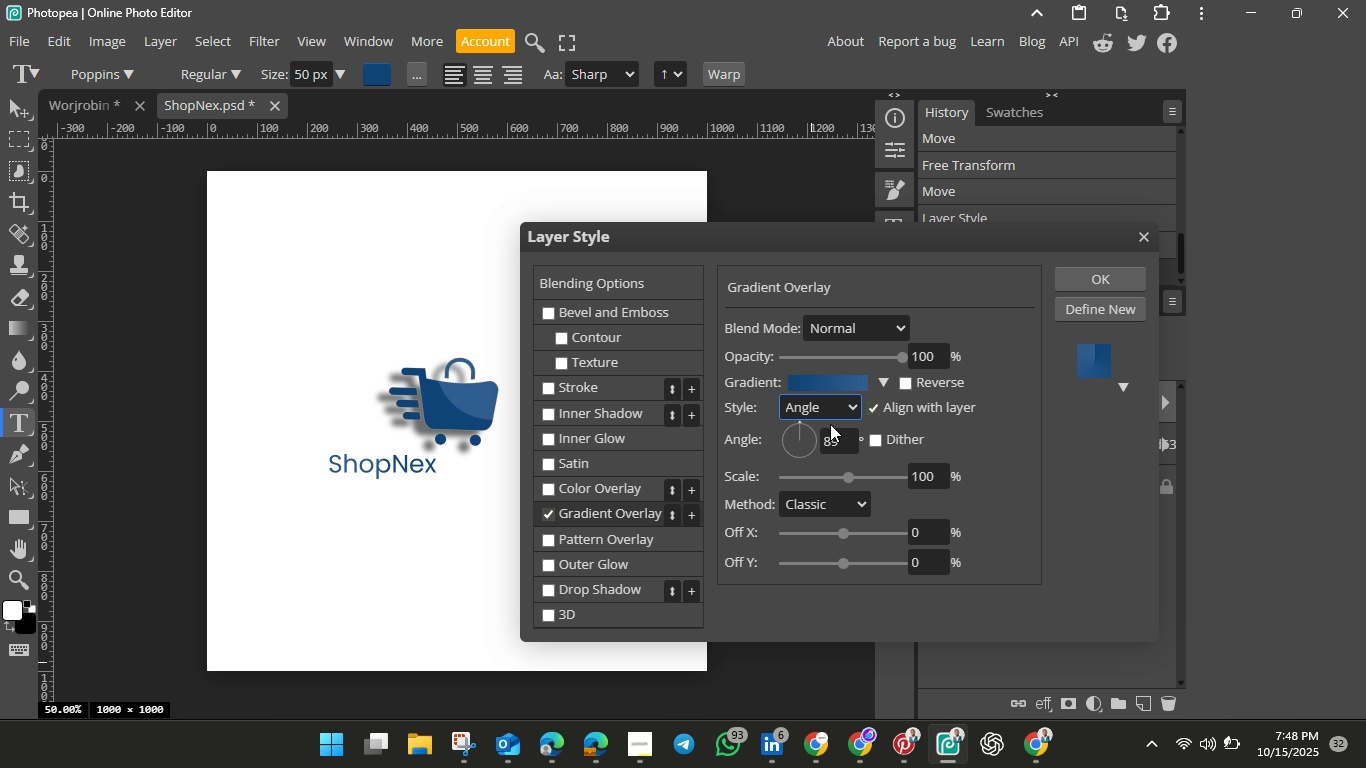 
left_click([830, 424])
 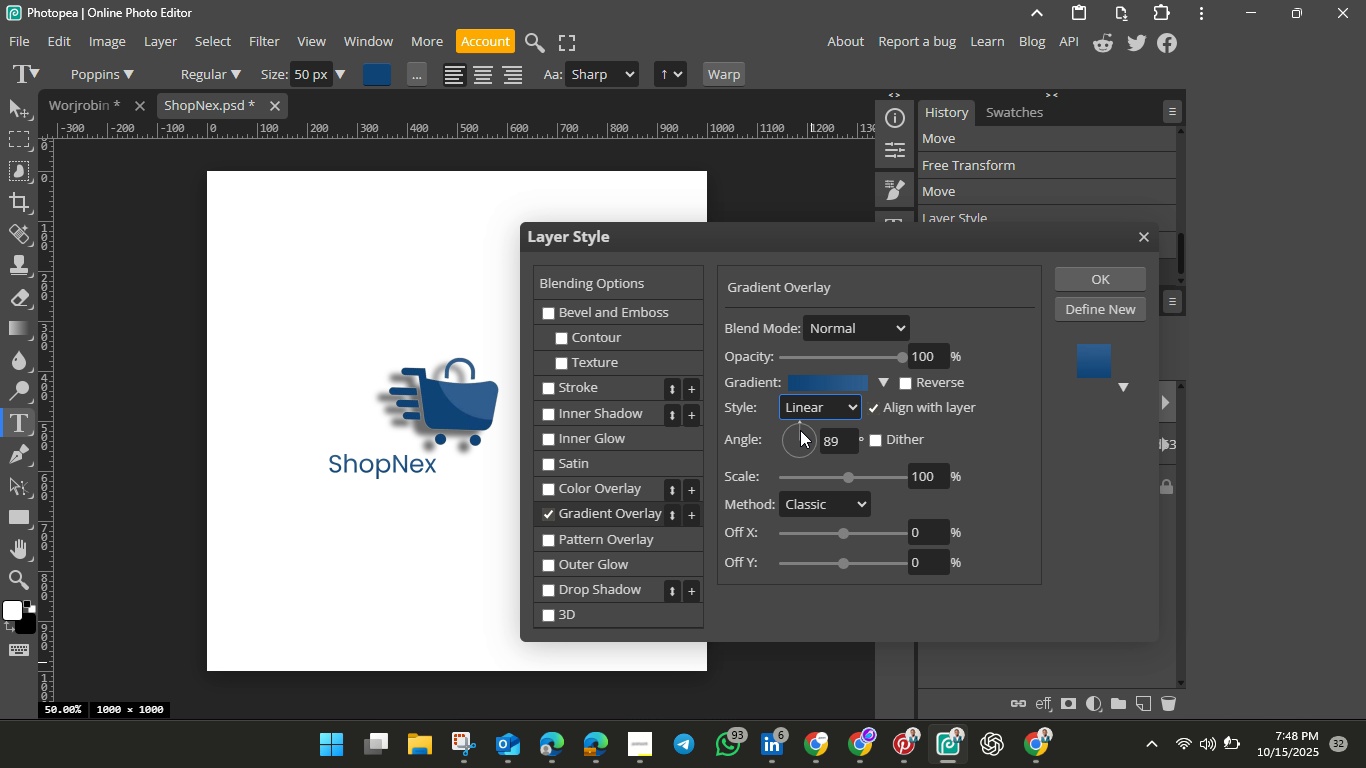 
left_click_drag(start_coordinate=[799, 422], to_coordinate=[812, 440])
 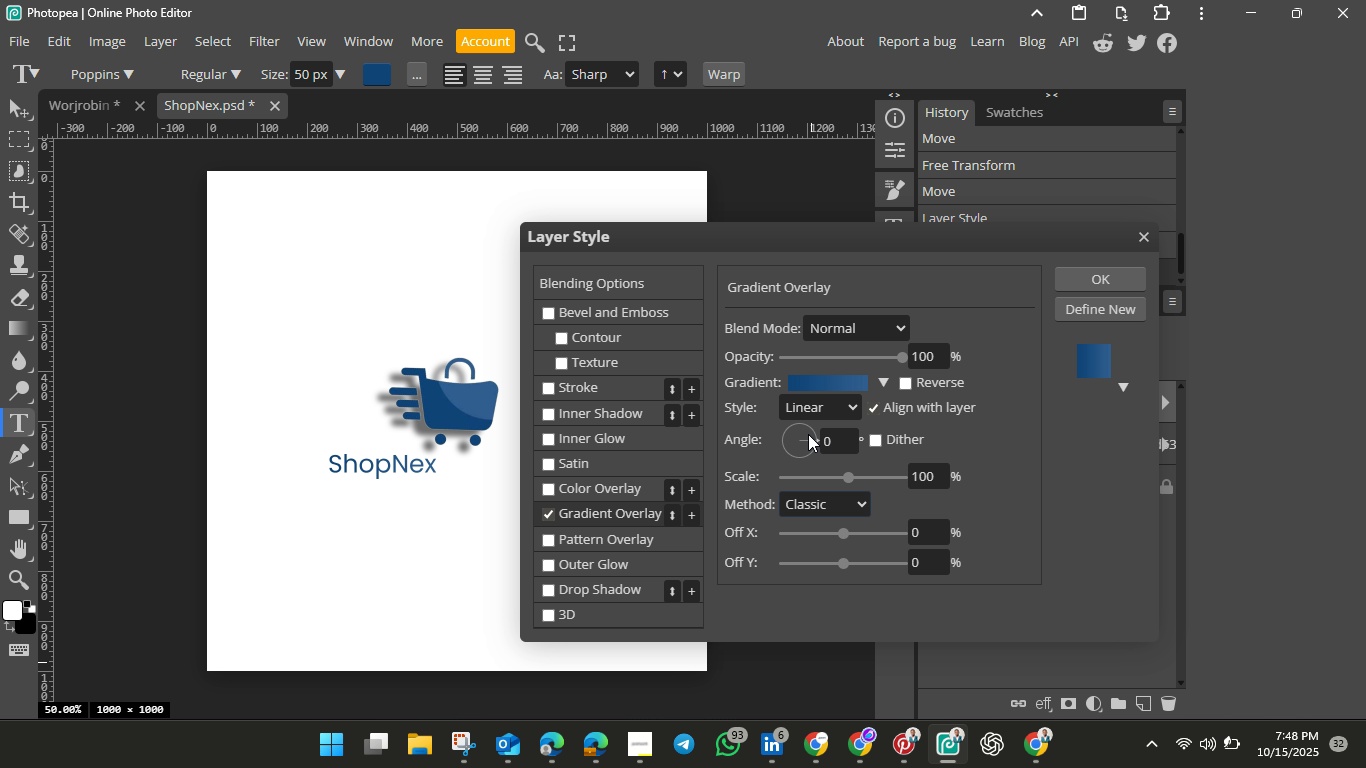 
left_click_drag(start_coordinate=[813, 435], to_coordinate=[774, 442])
 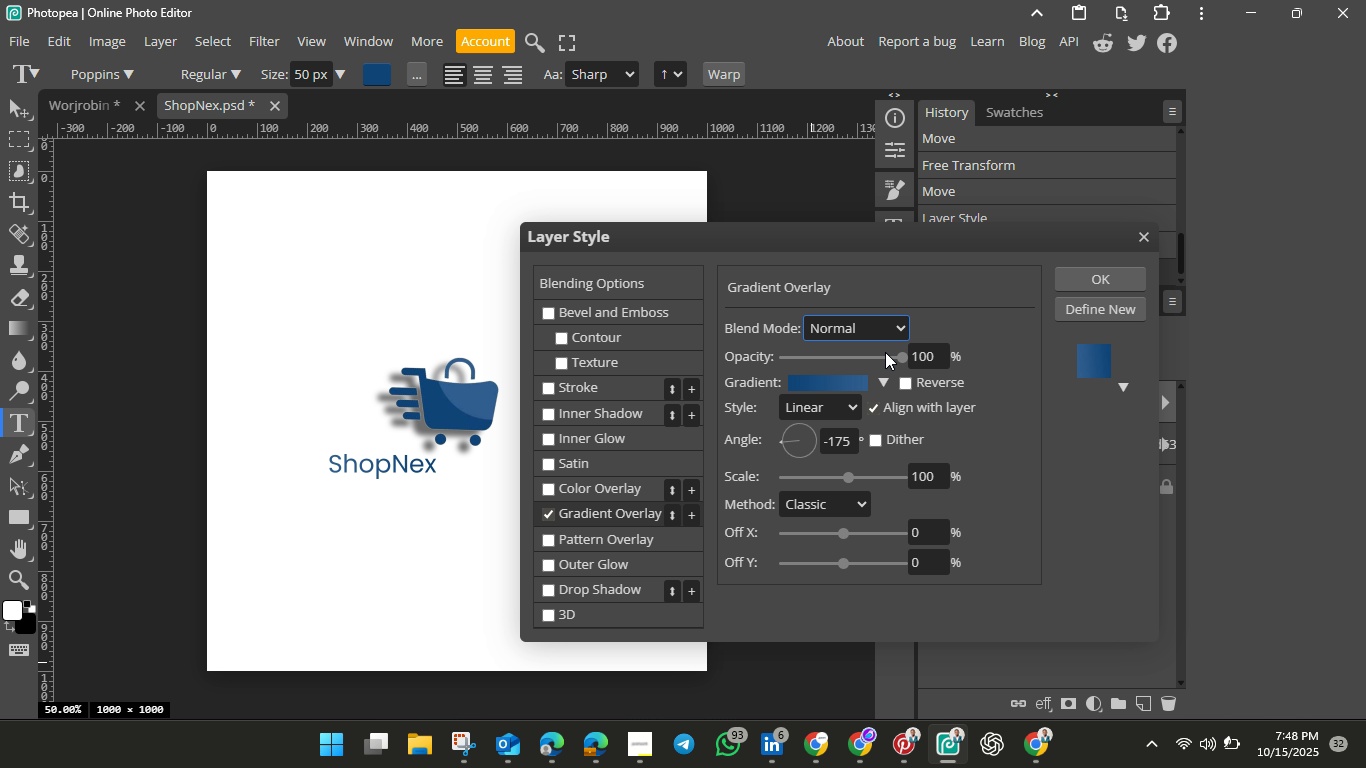 
wait(5.63)
 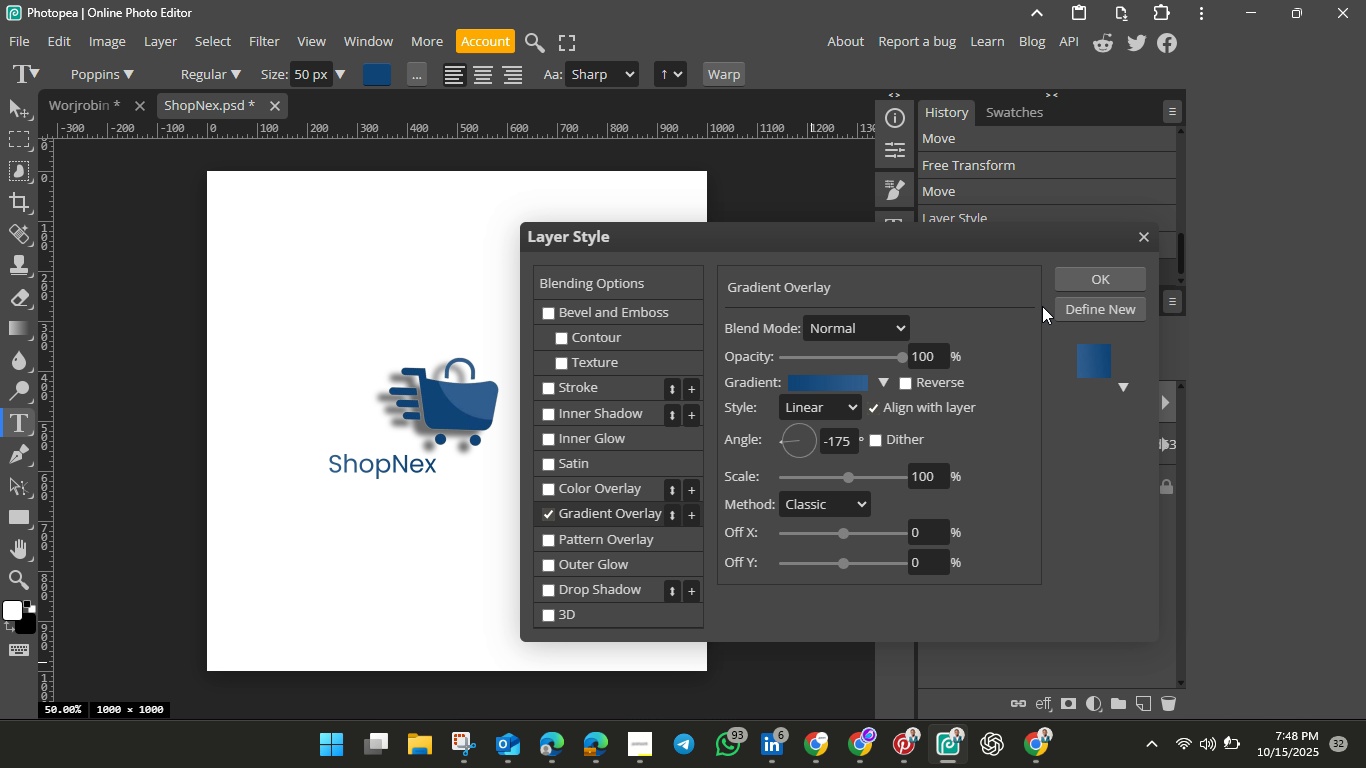 
left_click([863, 385])
 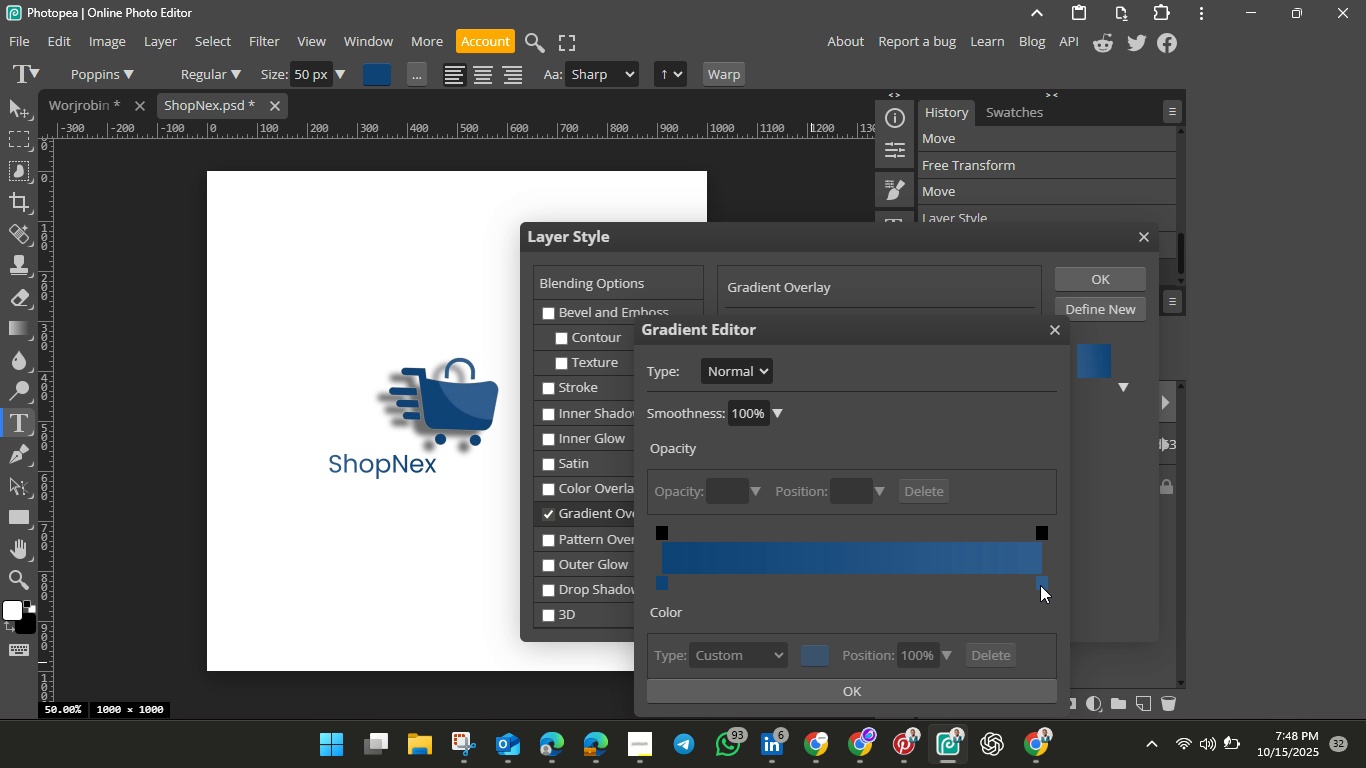 
left_click([1040, 585])
 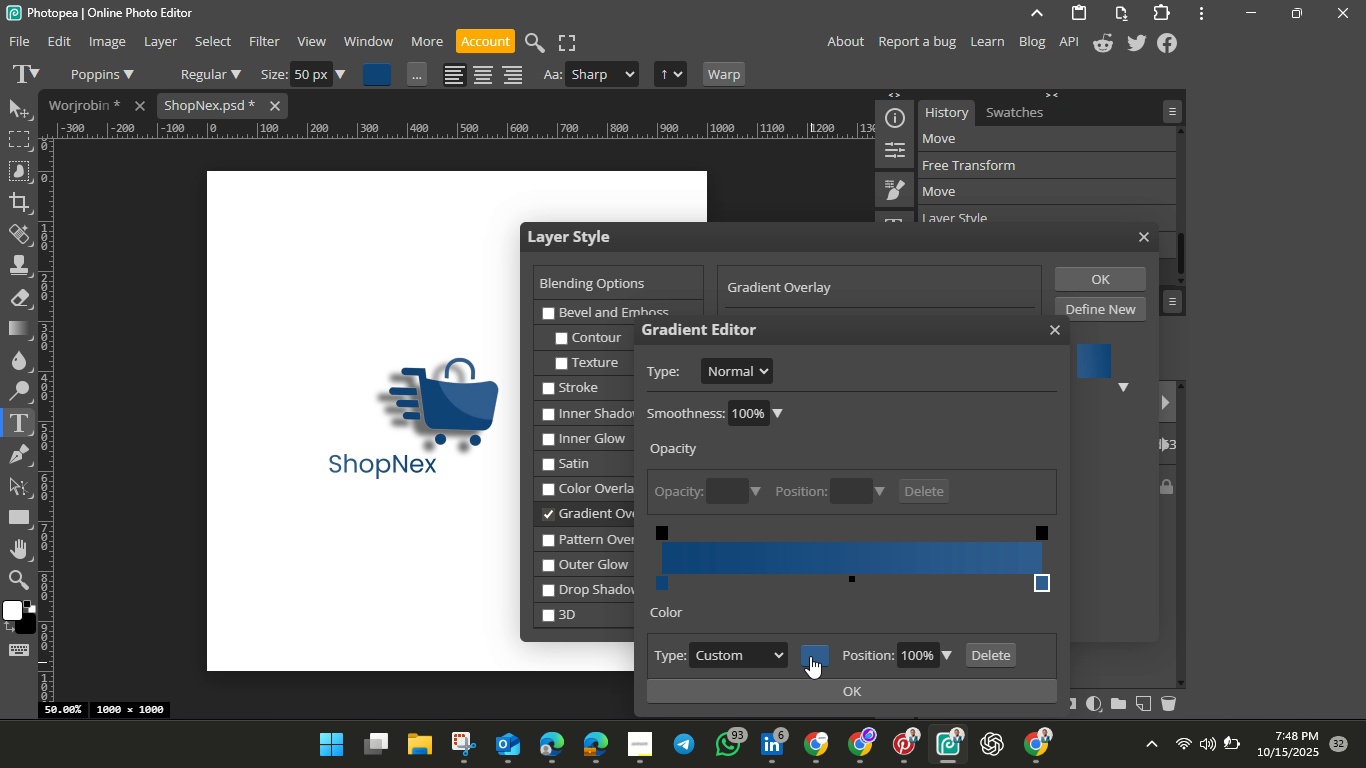 
left_click([810, 656])
 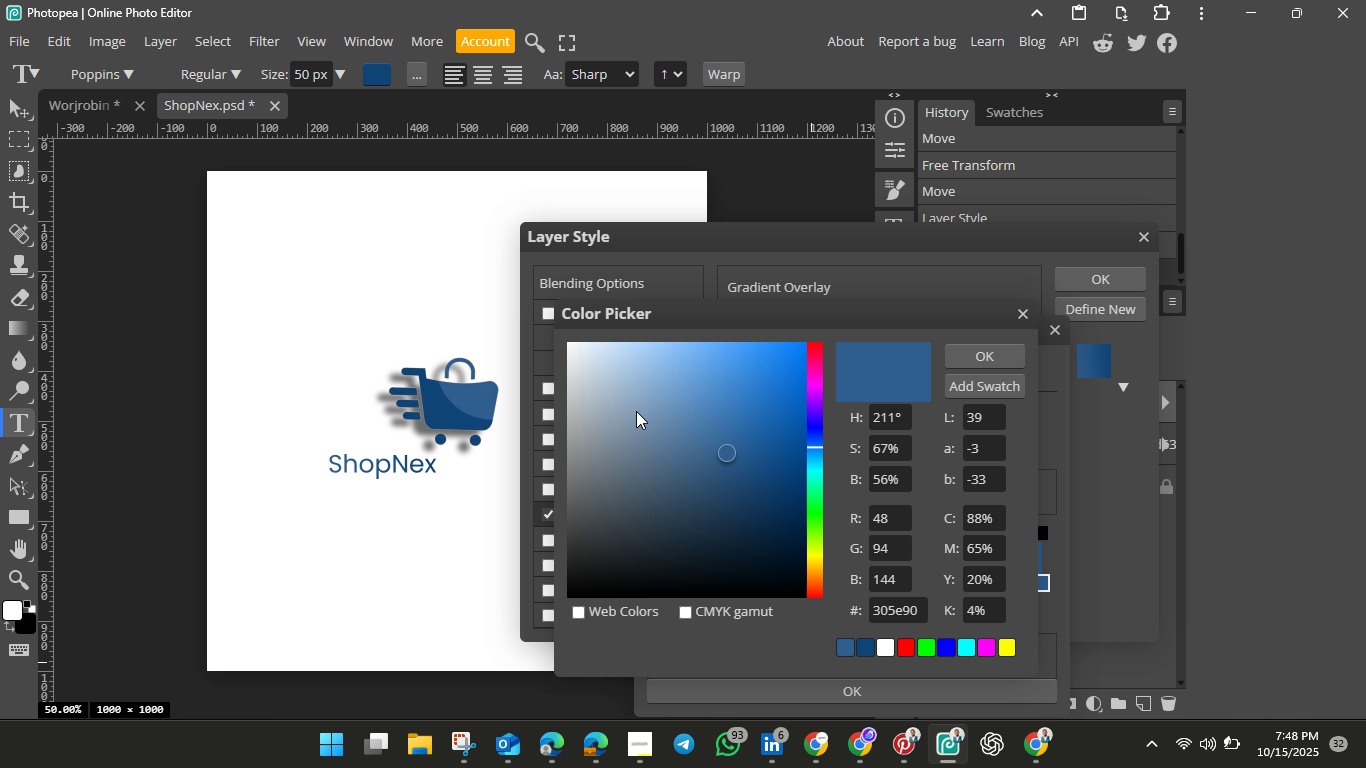 
left_click([634, 410])
 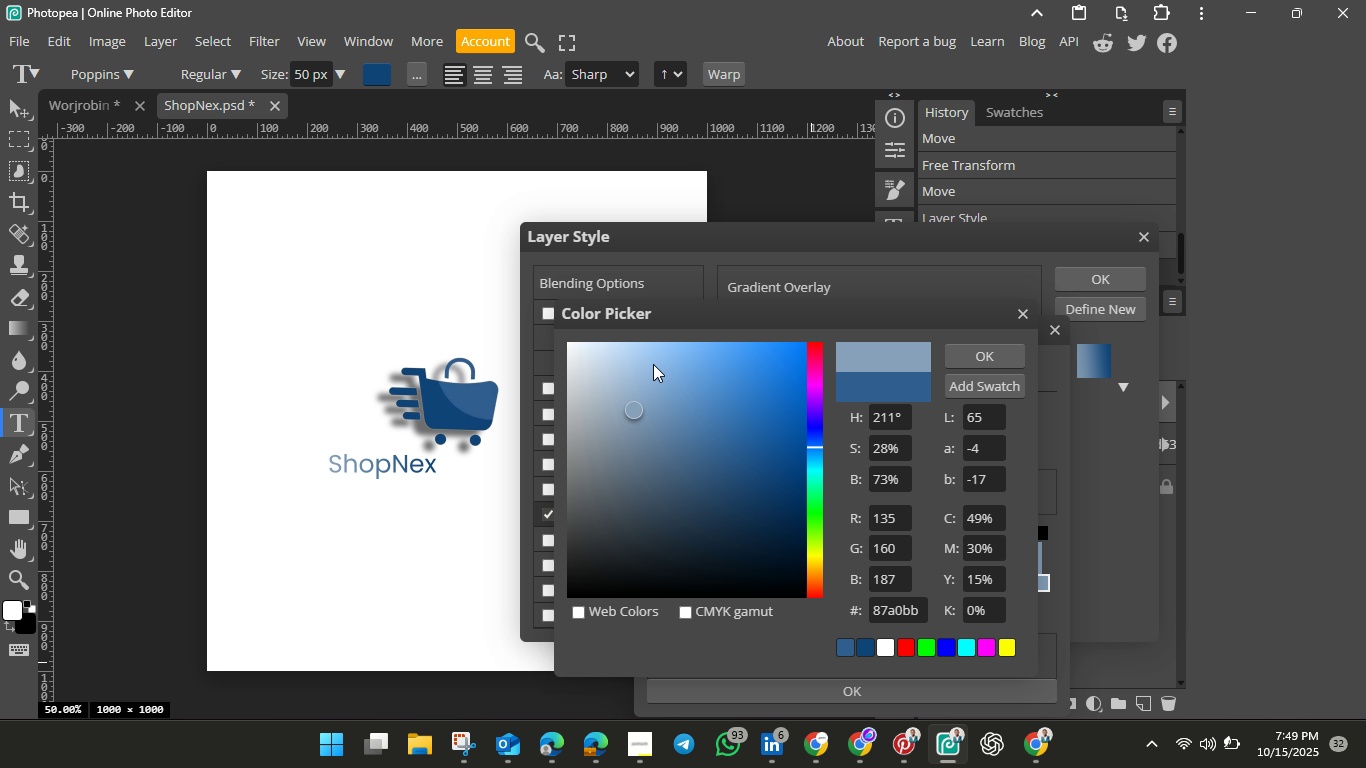 
left_click([767, 515])
 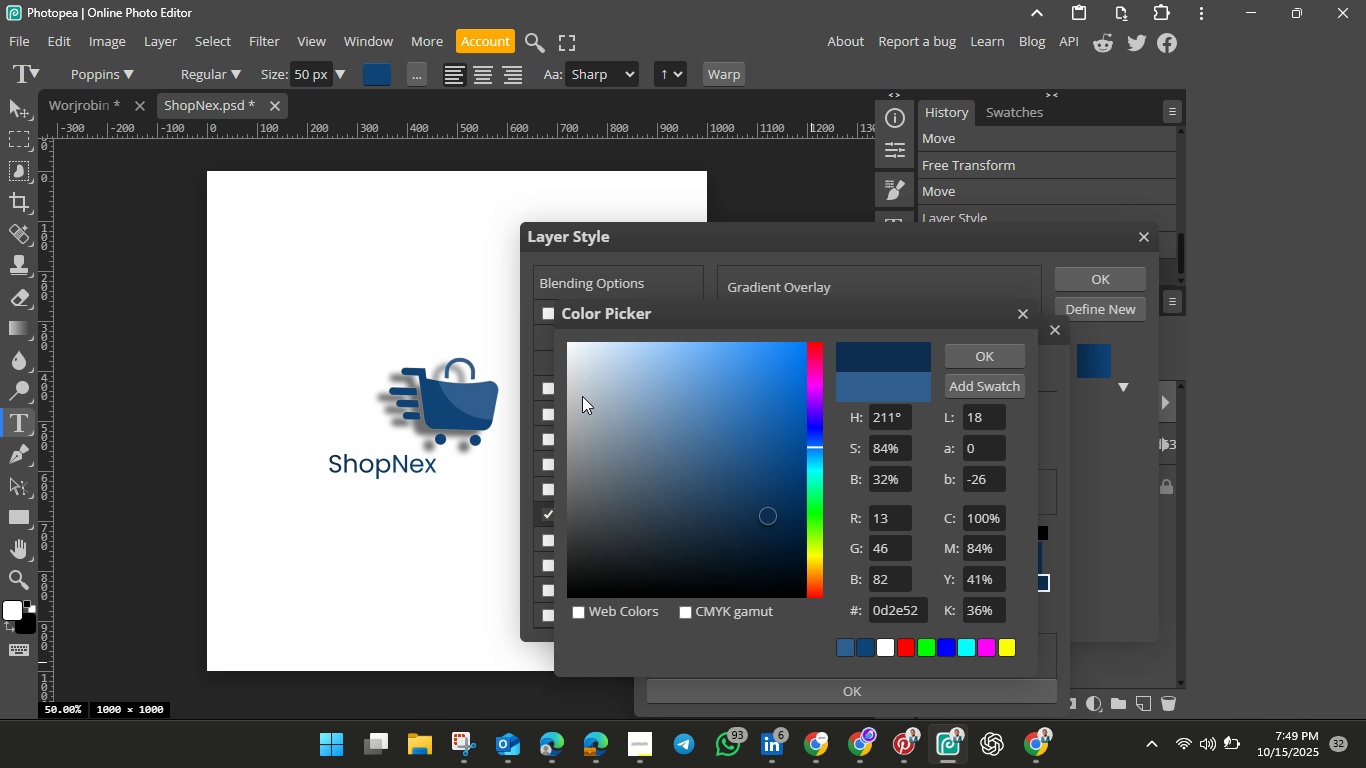 
left_click([591, 376])
 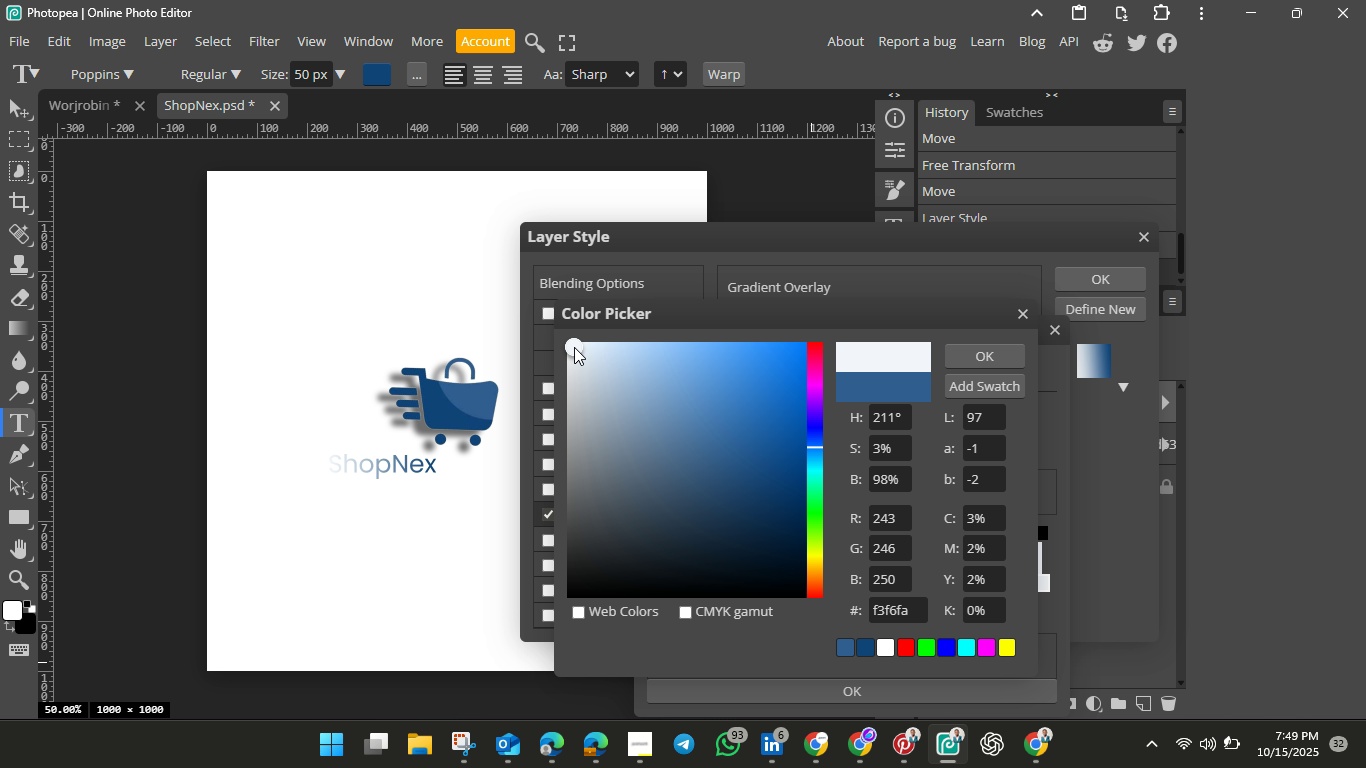 
left_click([574, 347])
 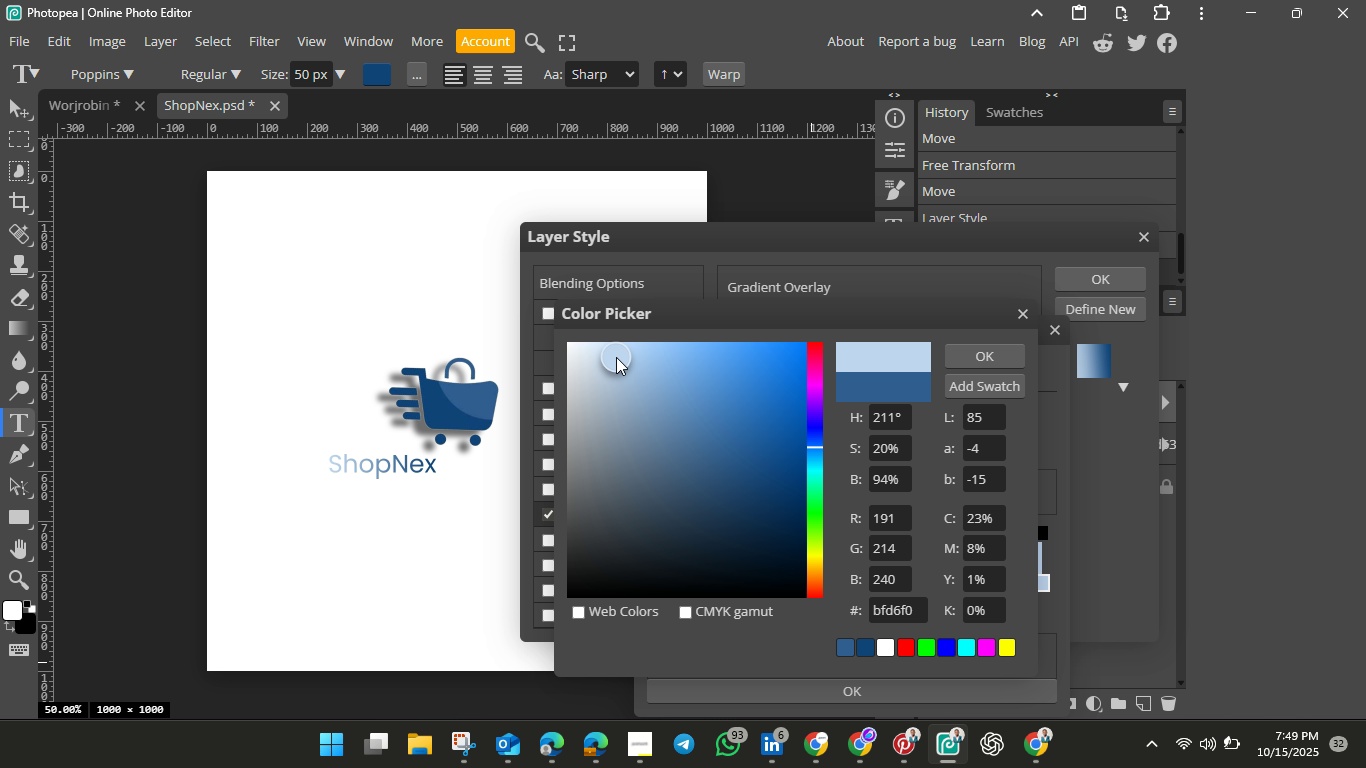 
left_click([616, 357])
 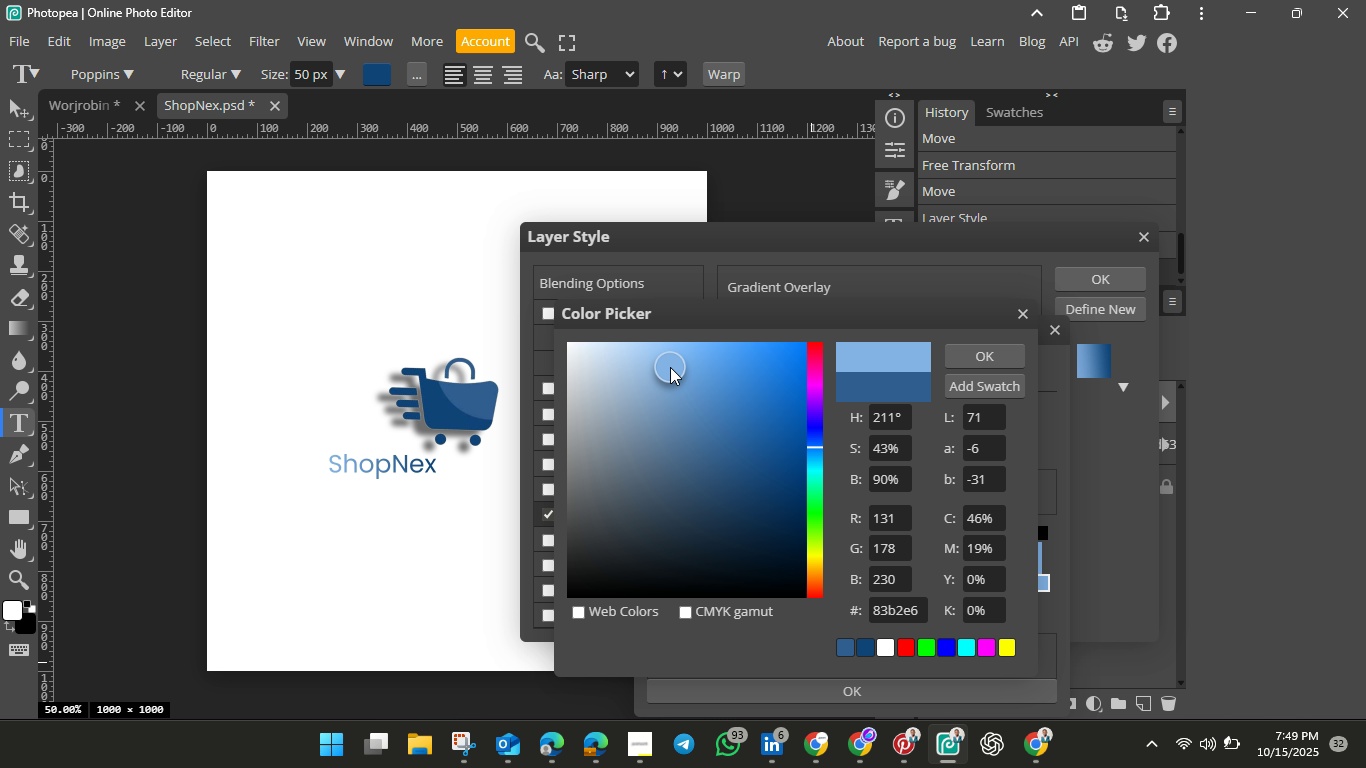 
left_click([670, 367])
 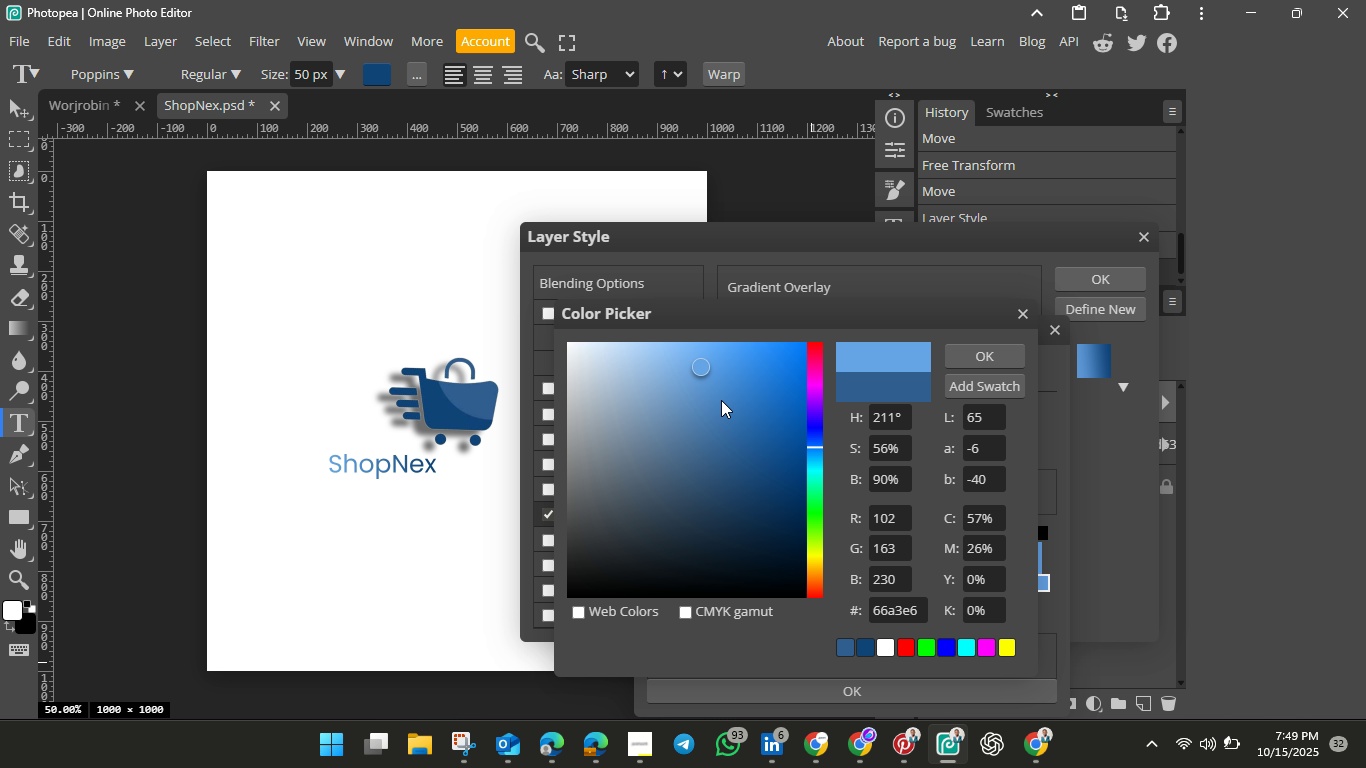 
left_click([732, 408])
 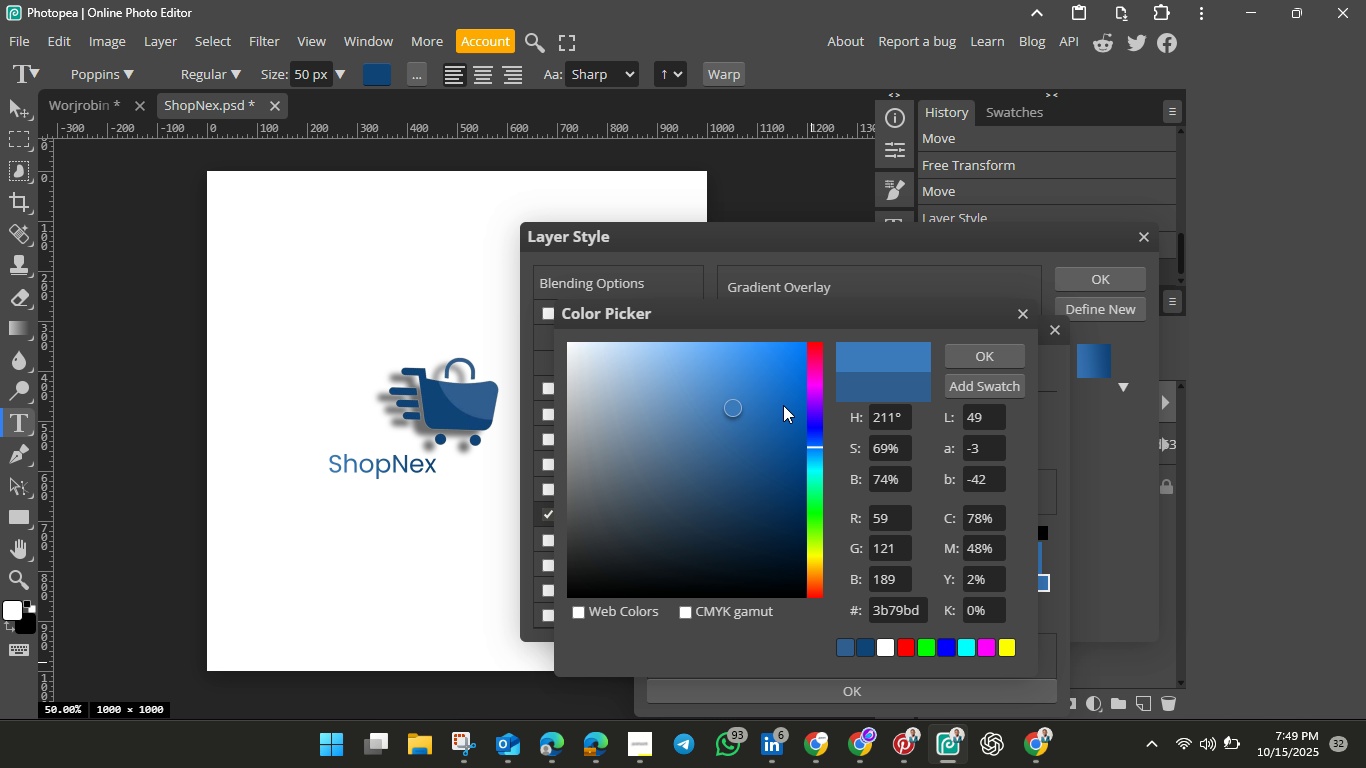 
left_click([783, 405])
 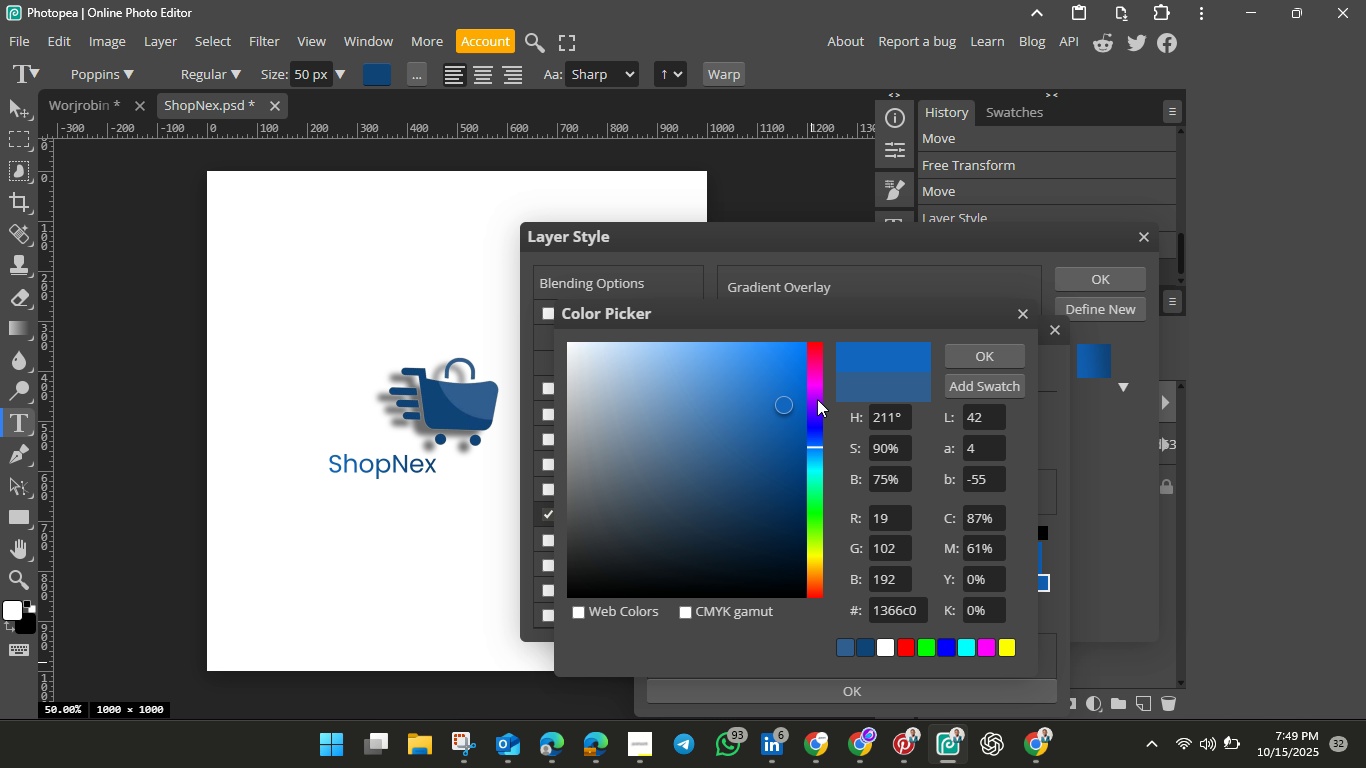 
left_click([816, 382])
 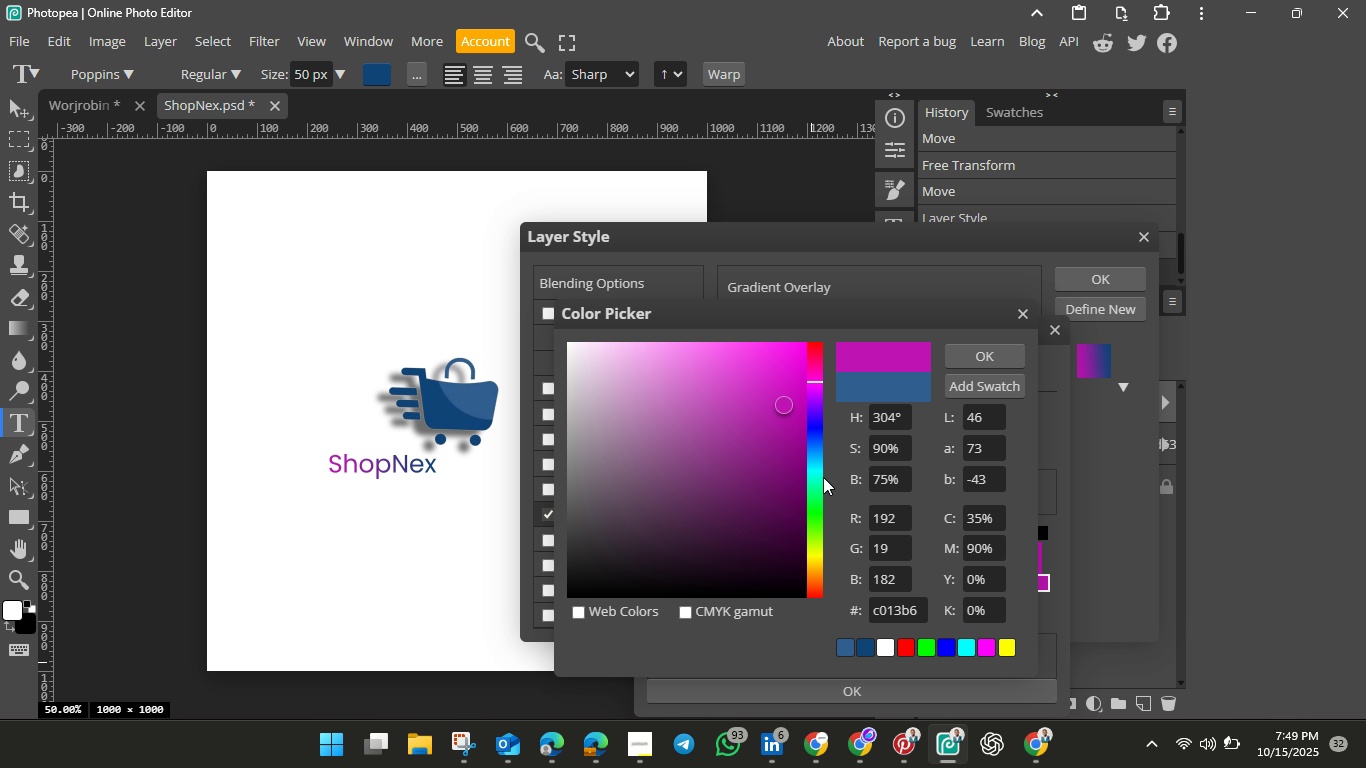 
left_click([699, 437])
 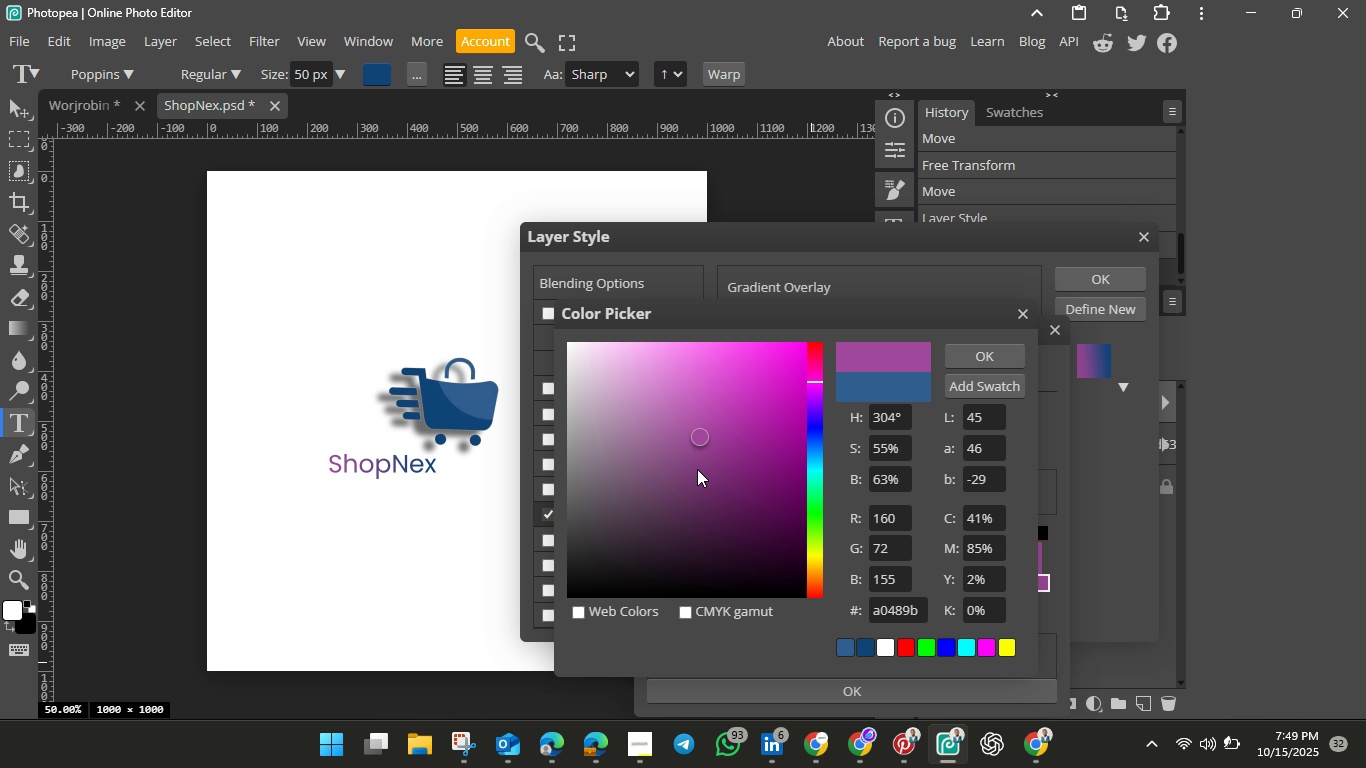 
left_click([734, 544])
 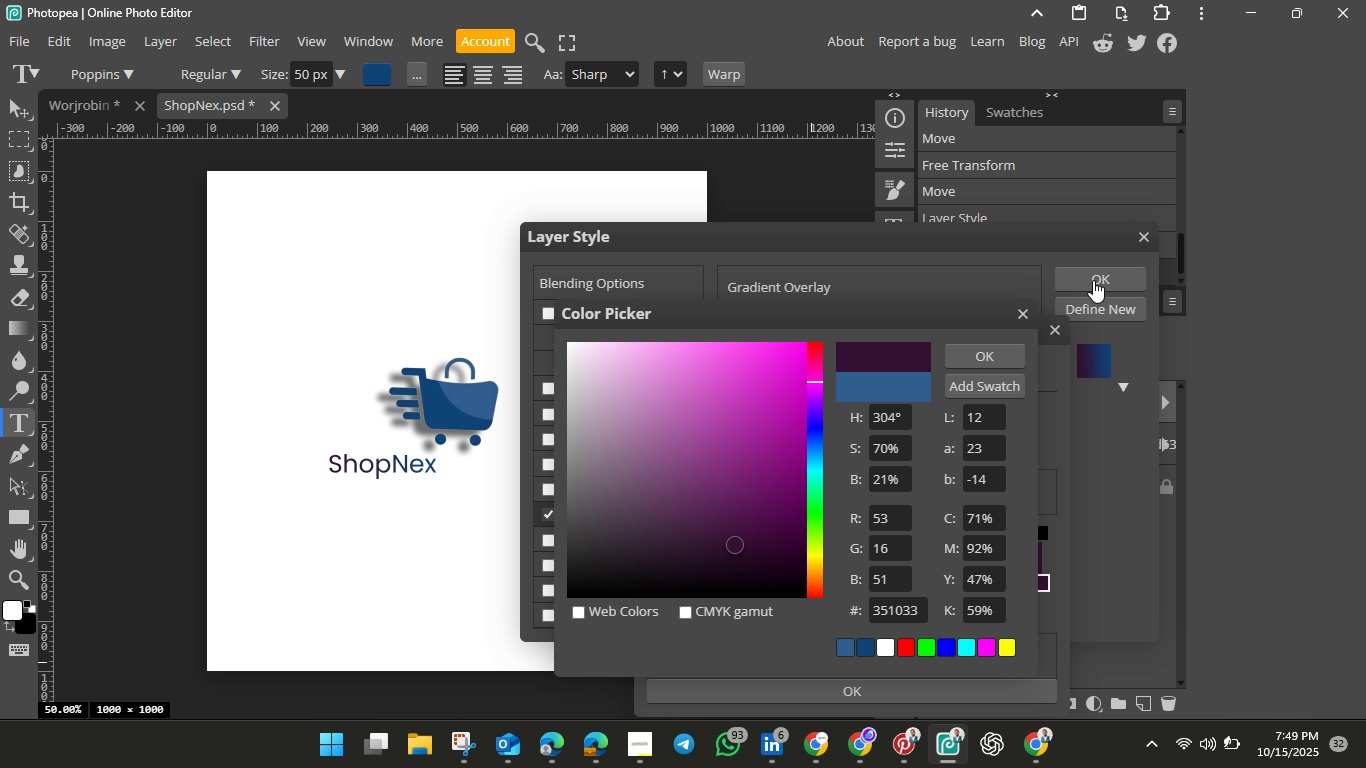 
left_click([1095, 278])
 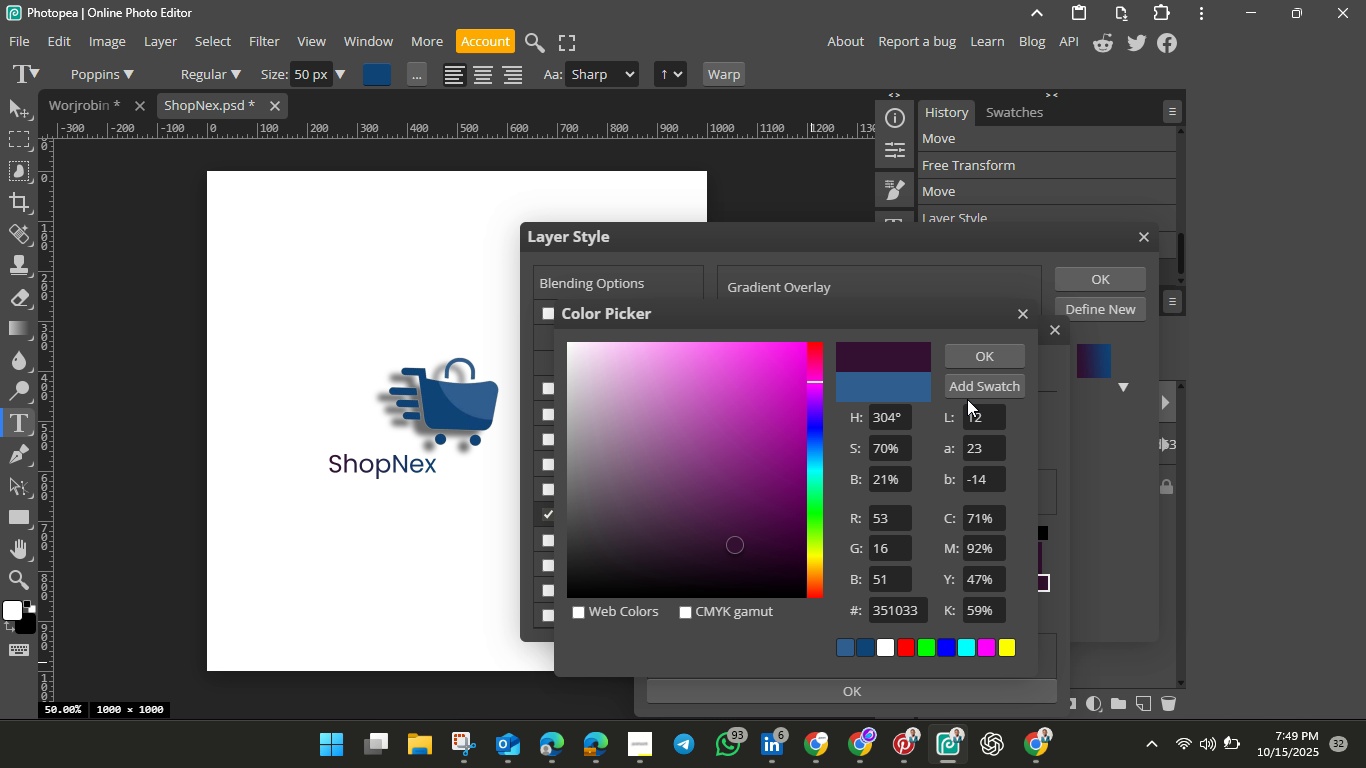 
left_click([975, 354])
 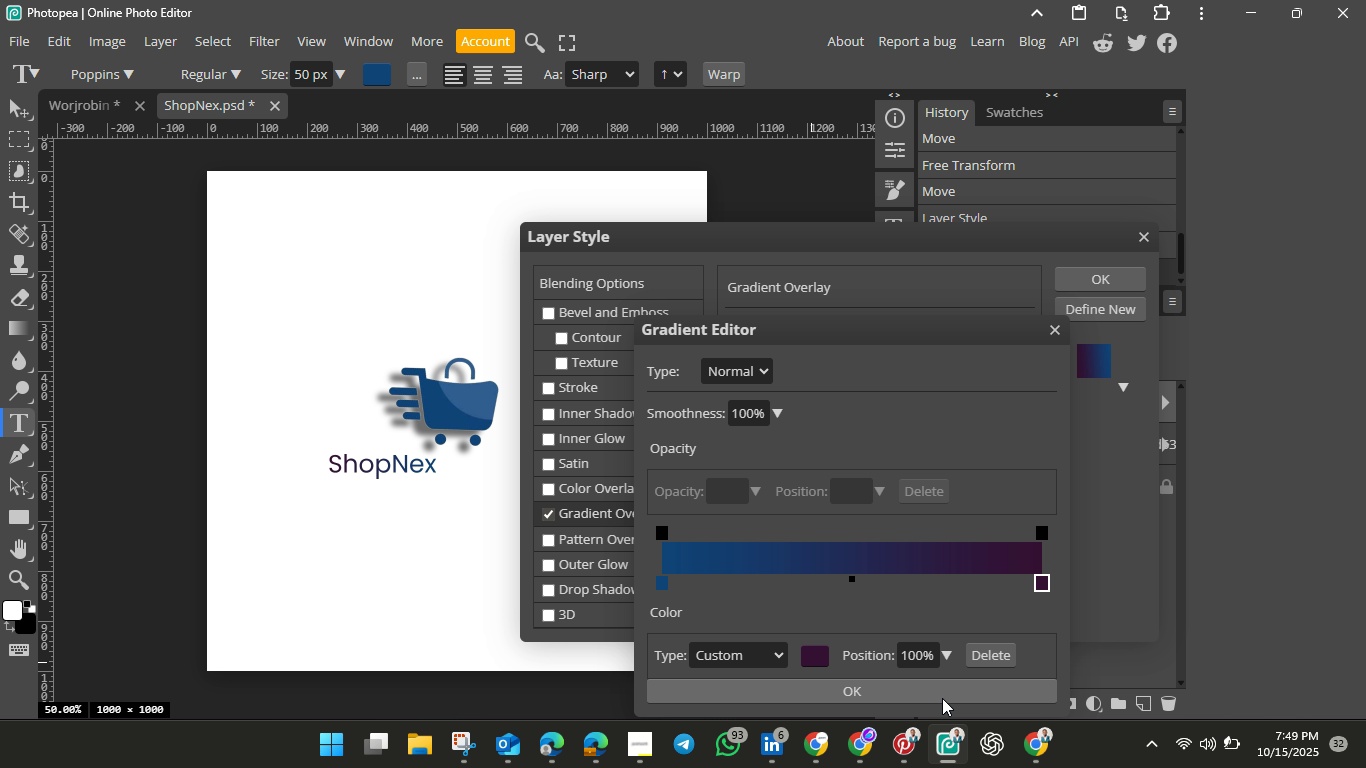 
left_click([1049, 327])
 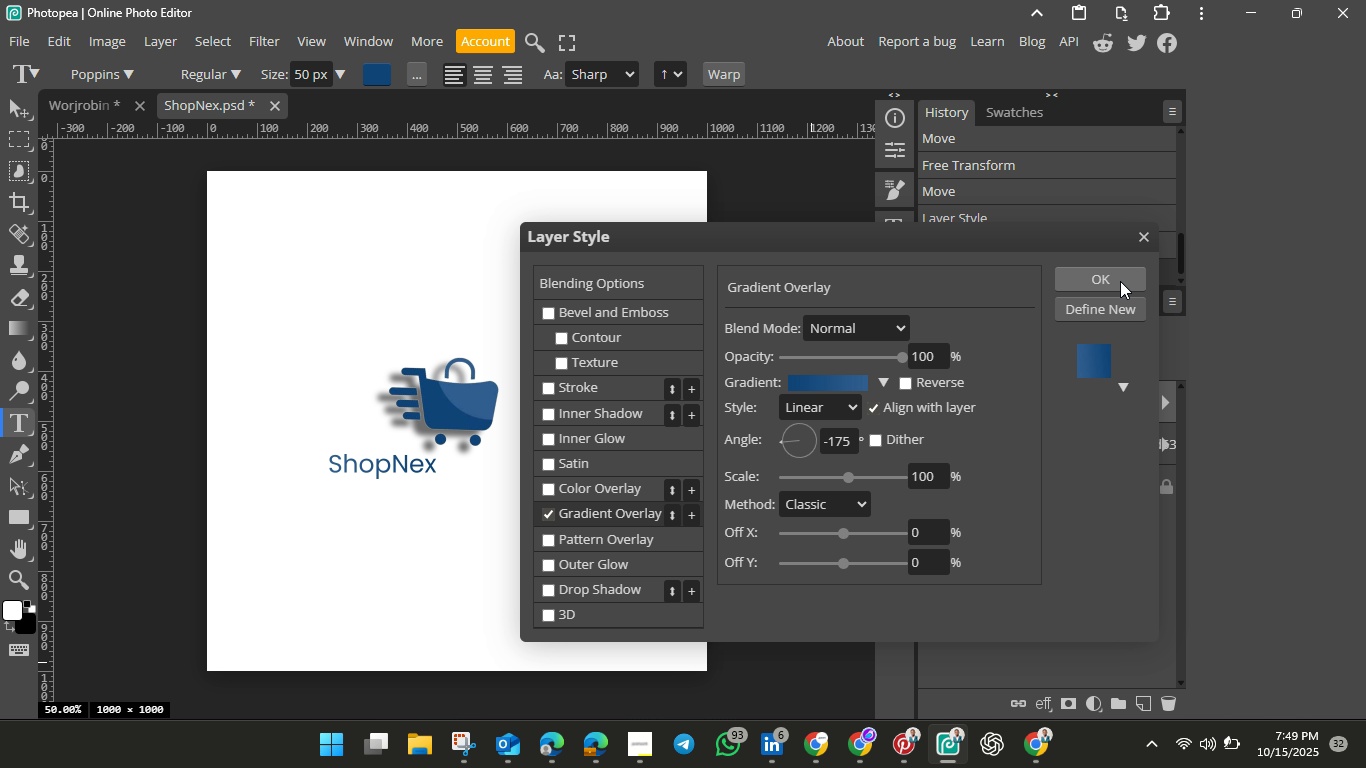 
left_click([1117, 279])
 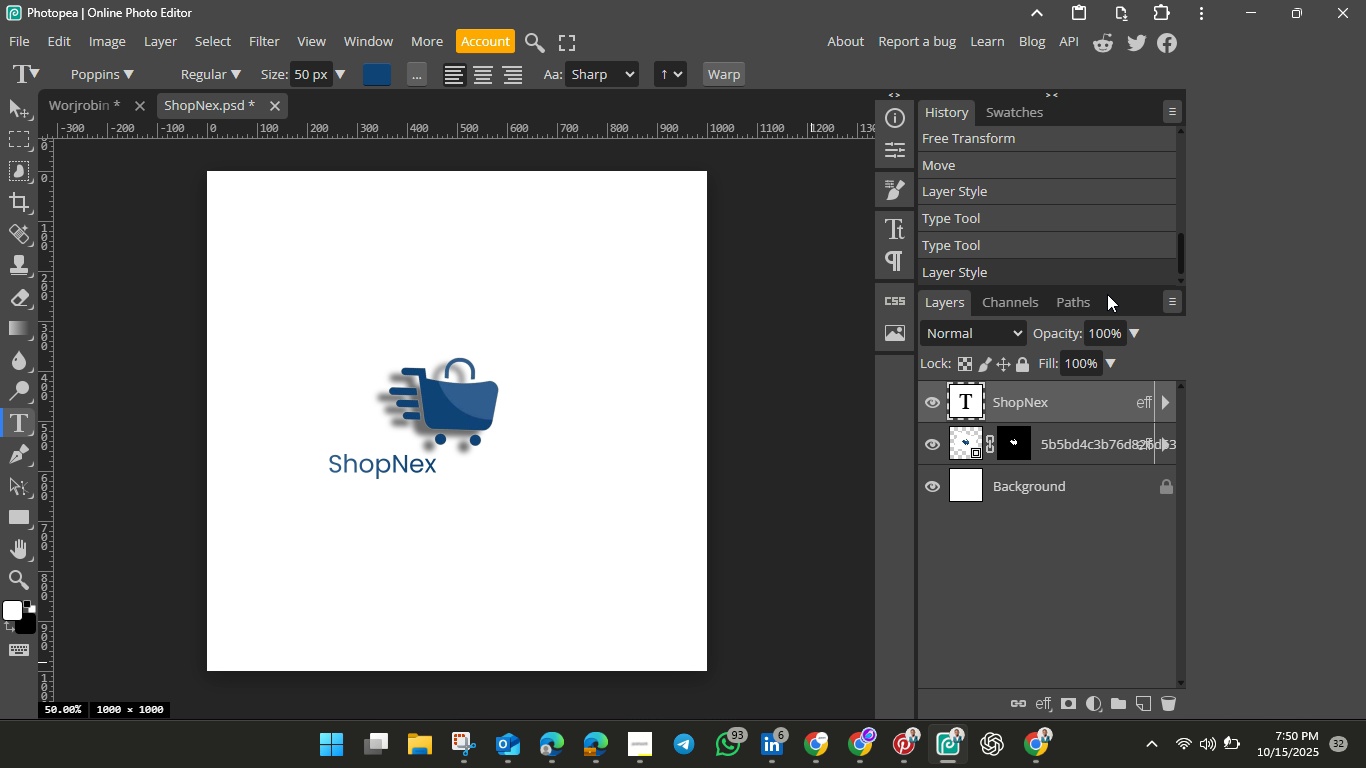 
wait(62.84)
 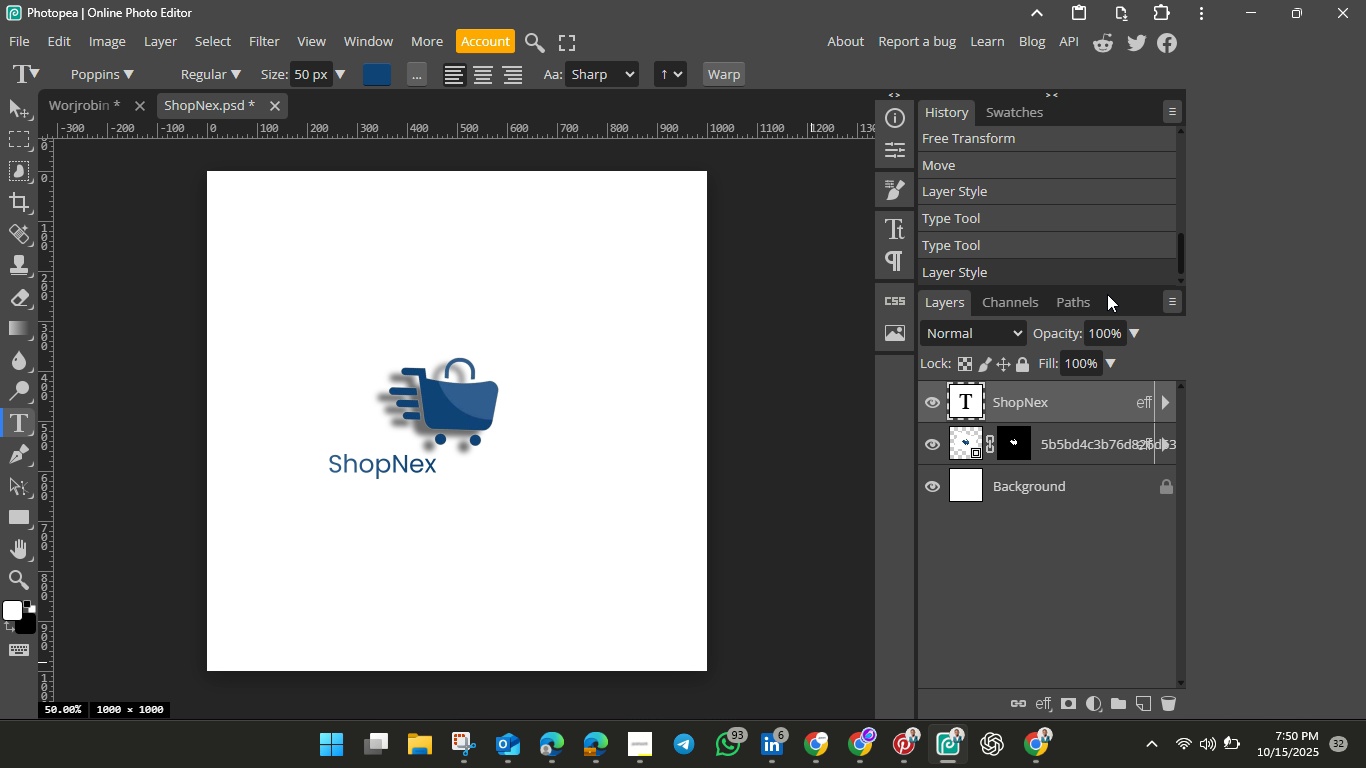 
left_click([396, 469])
 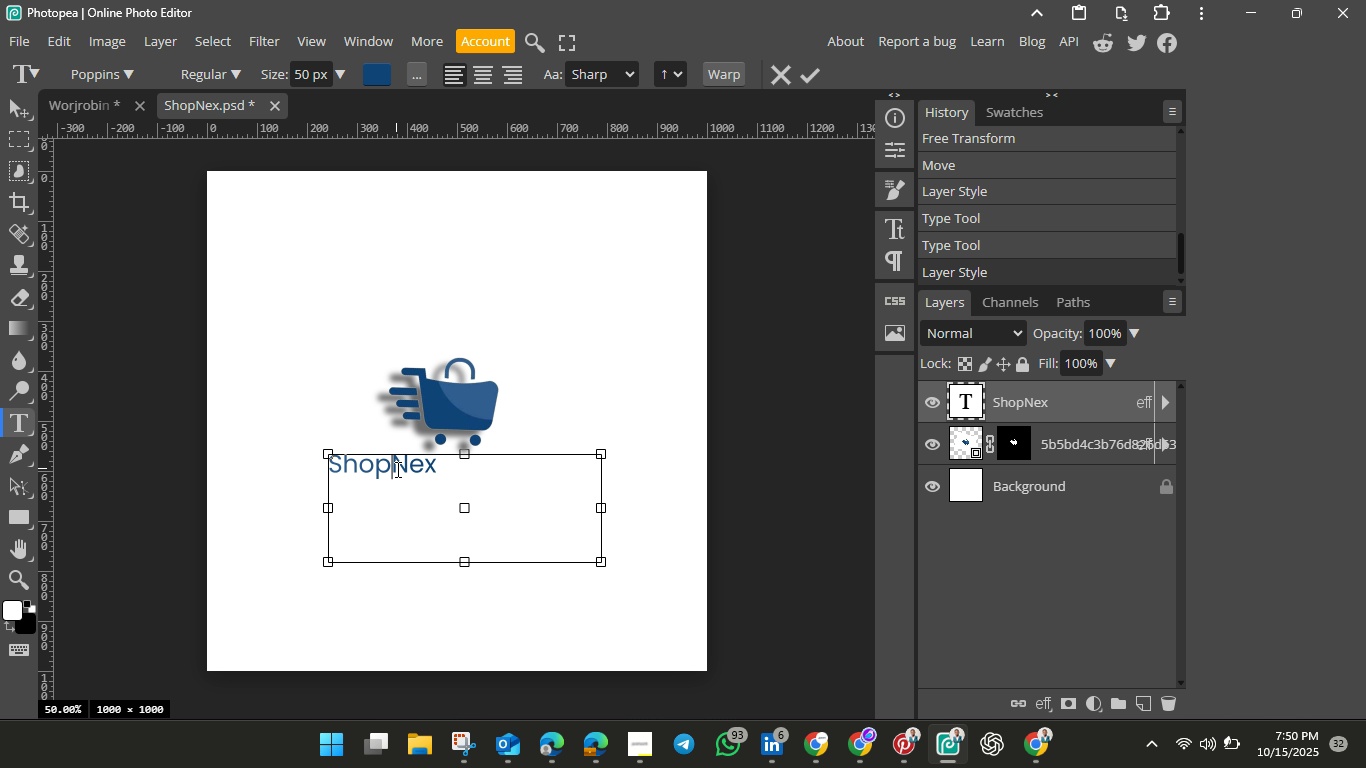 
double_click([396, 469])
 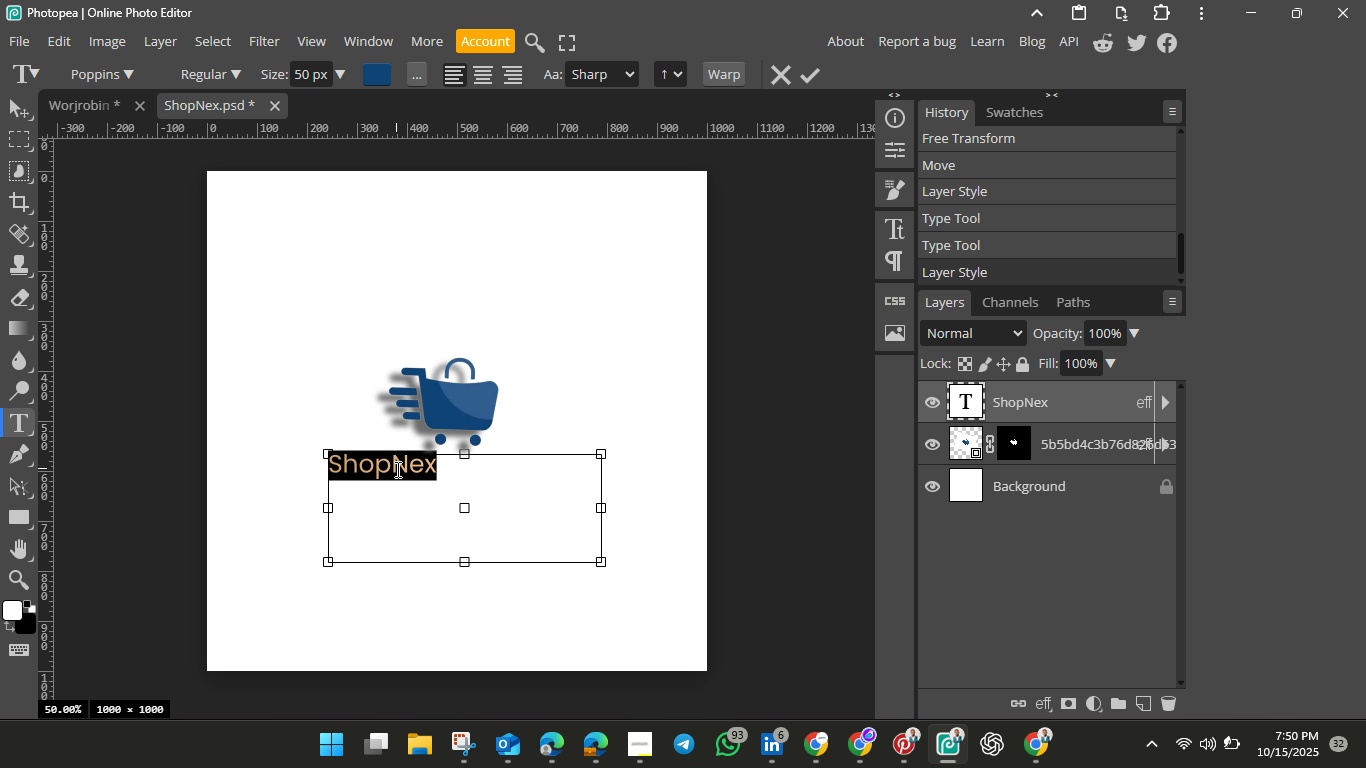 
triple_click([396, 469])
 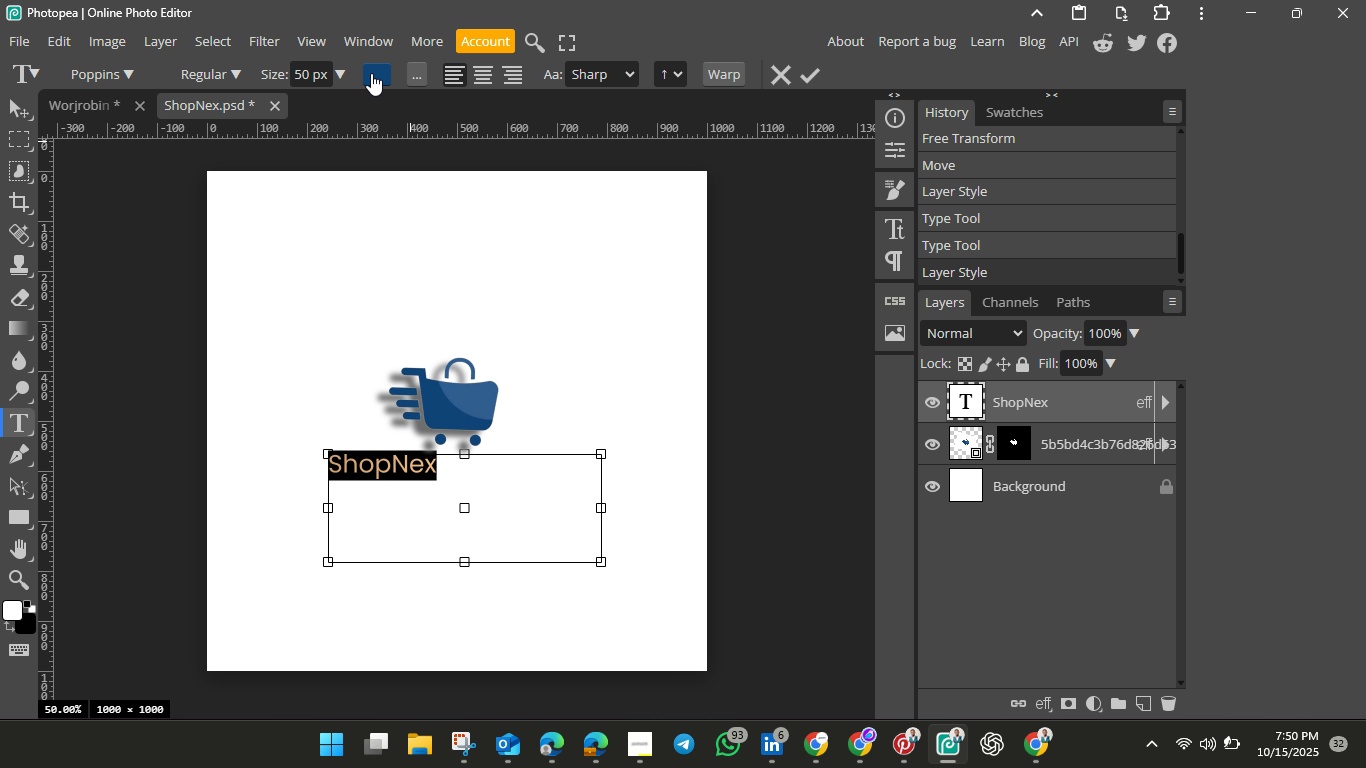 
left_click([372, 73])
 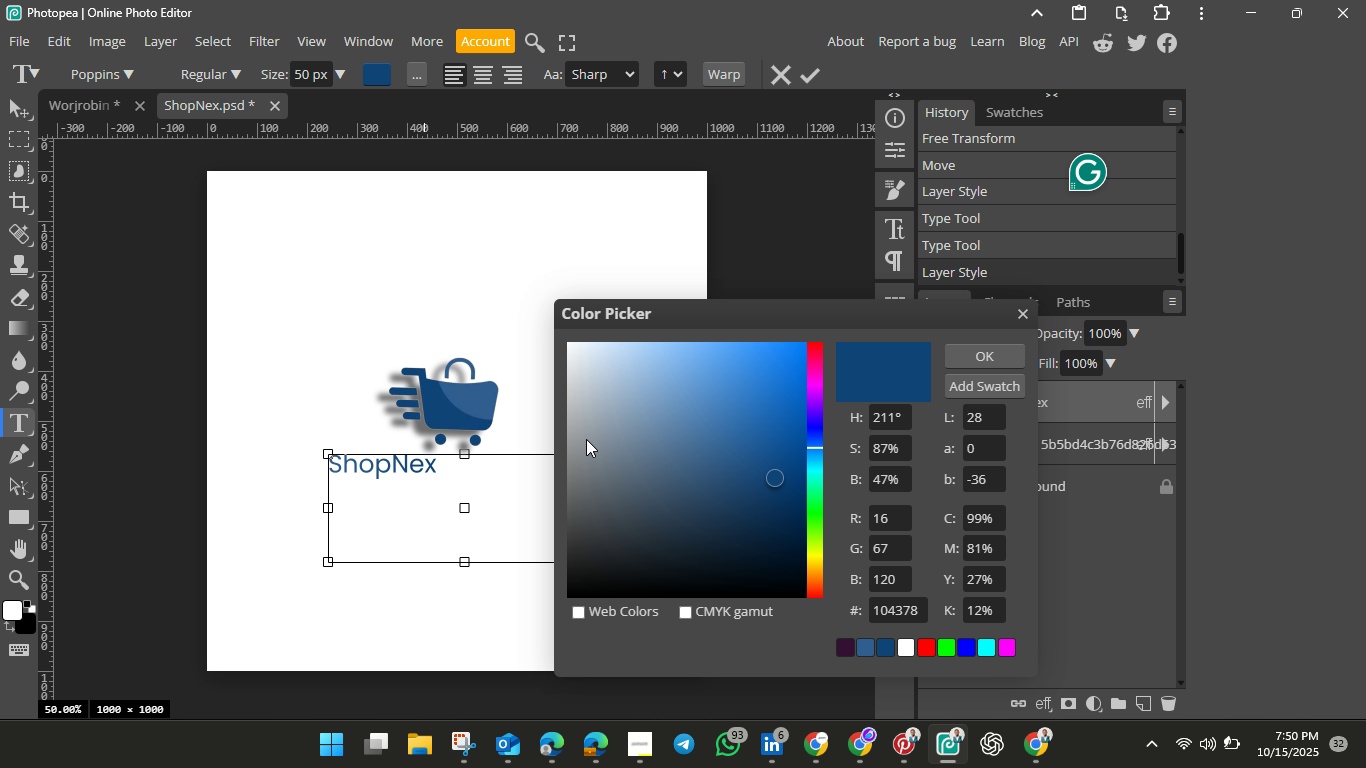 
left_click([971, 356])
 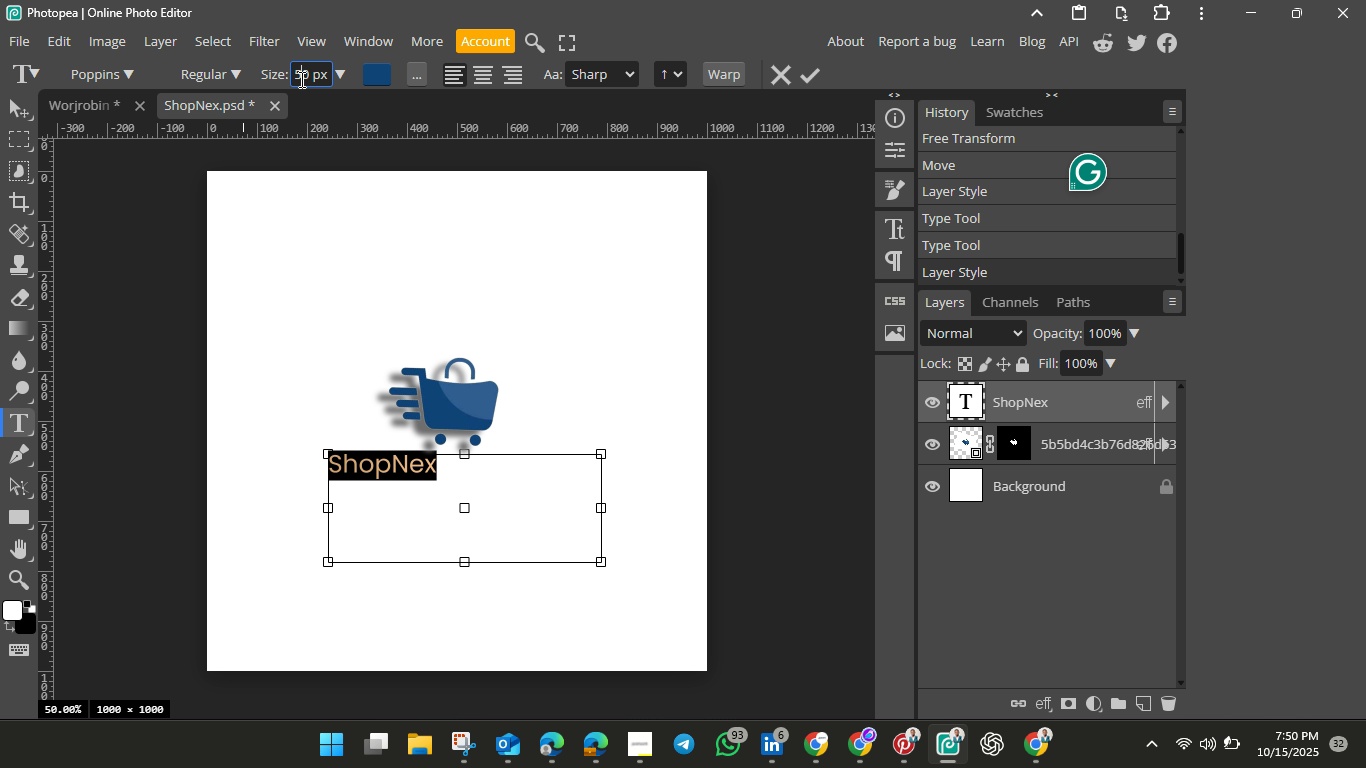 
double_click([300, 79])
 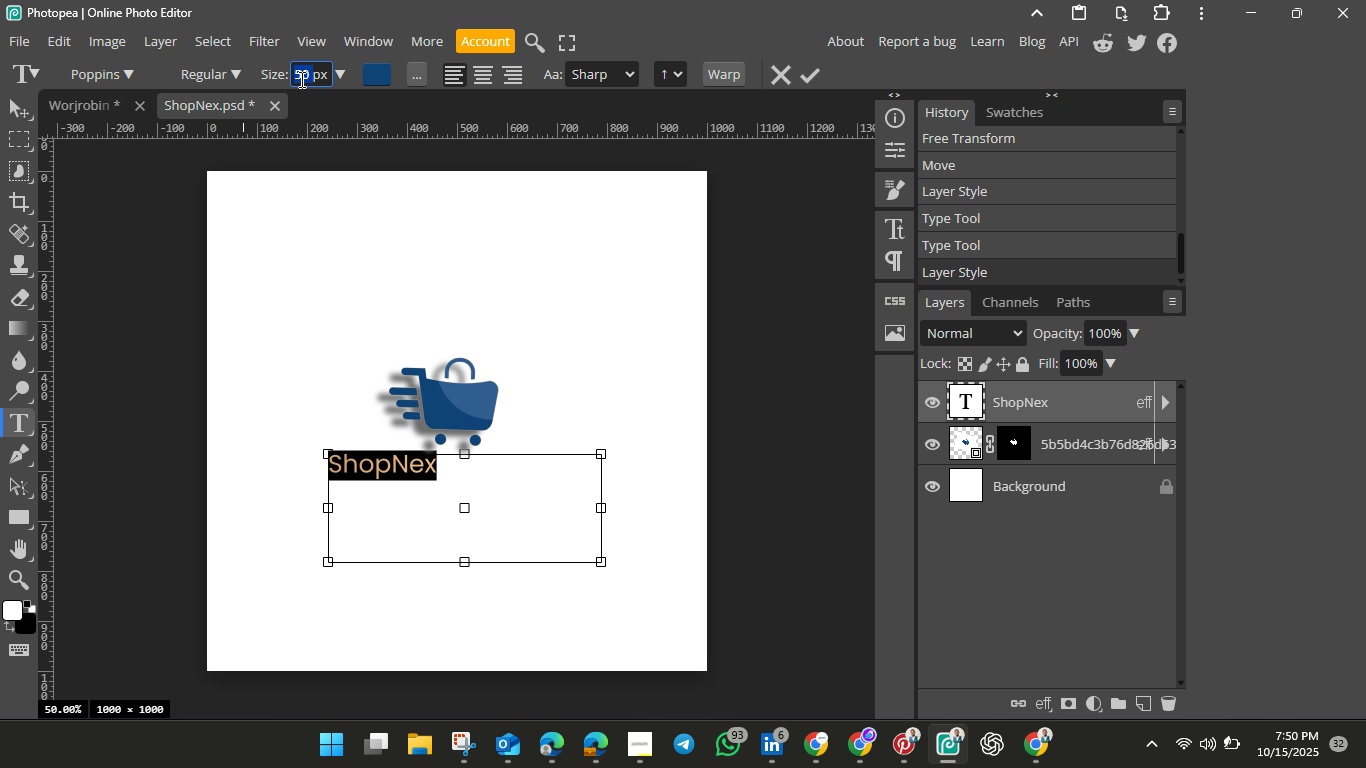 
triple_click([300, 79])
 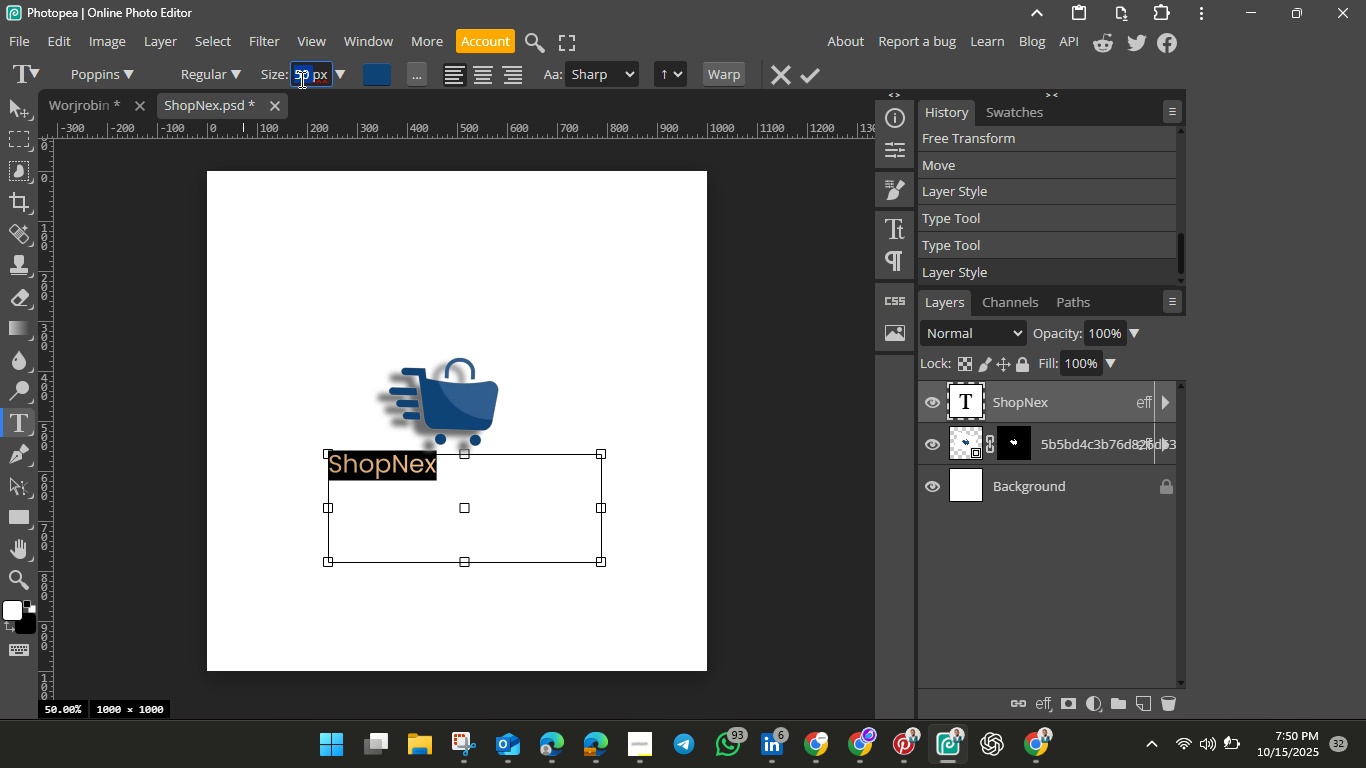 
key(Backspace)
type(120)
 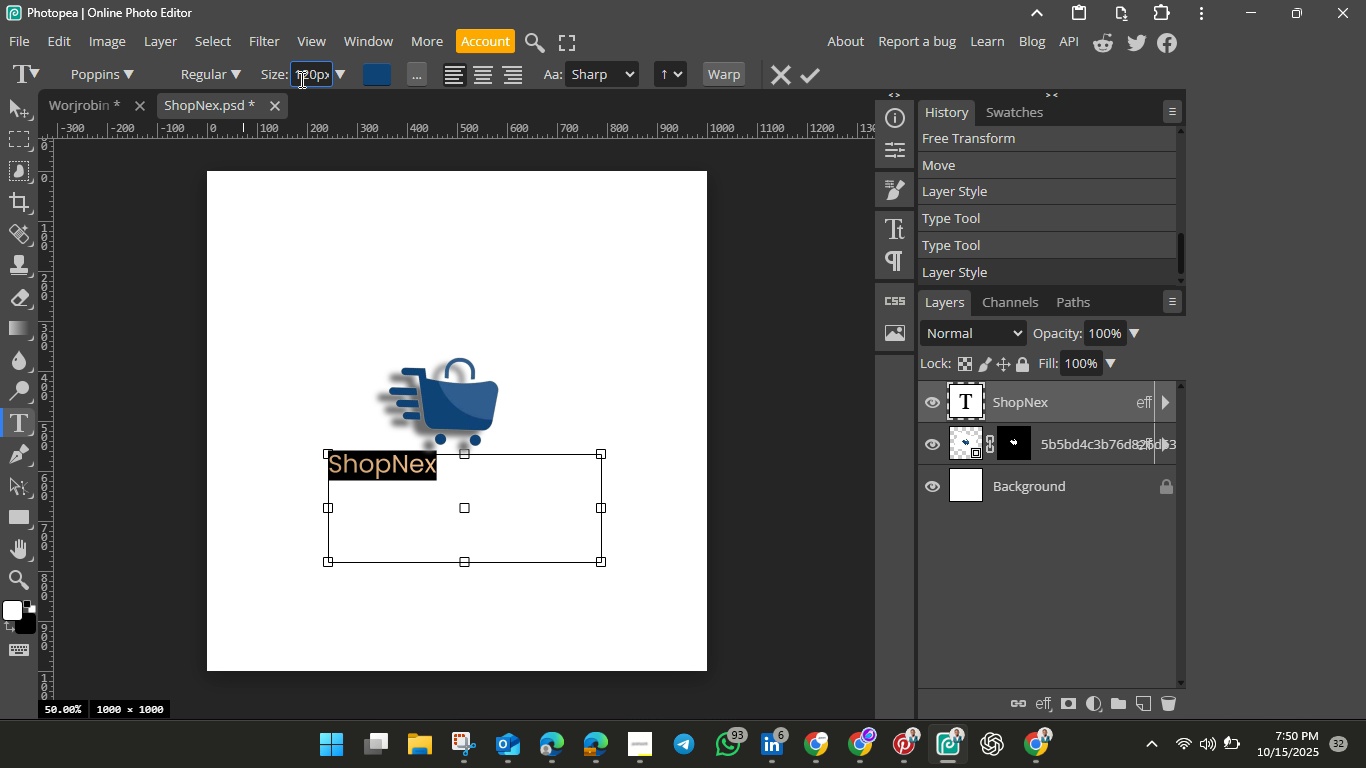 
hold_key(key=Enter, duration=0.32)
 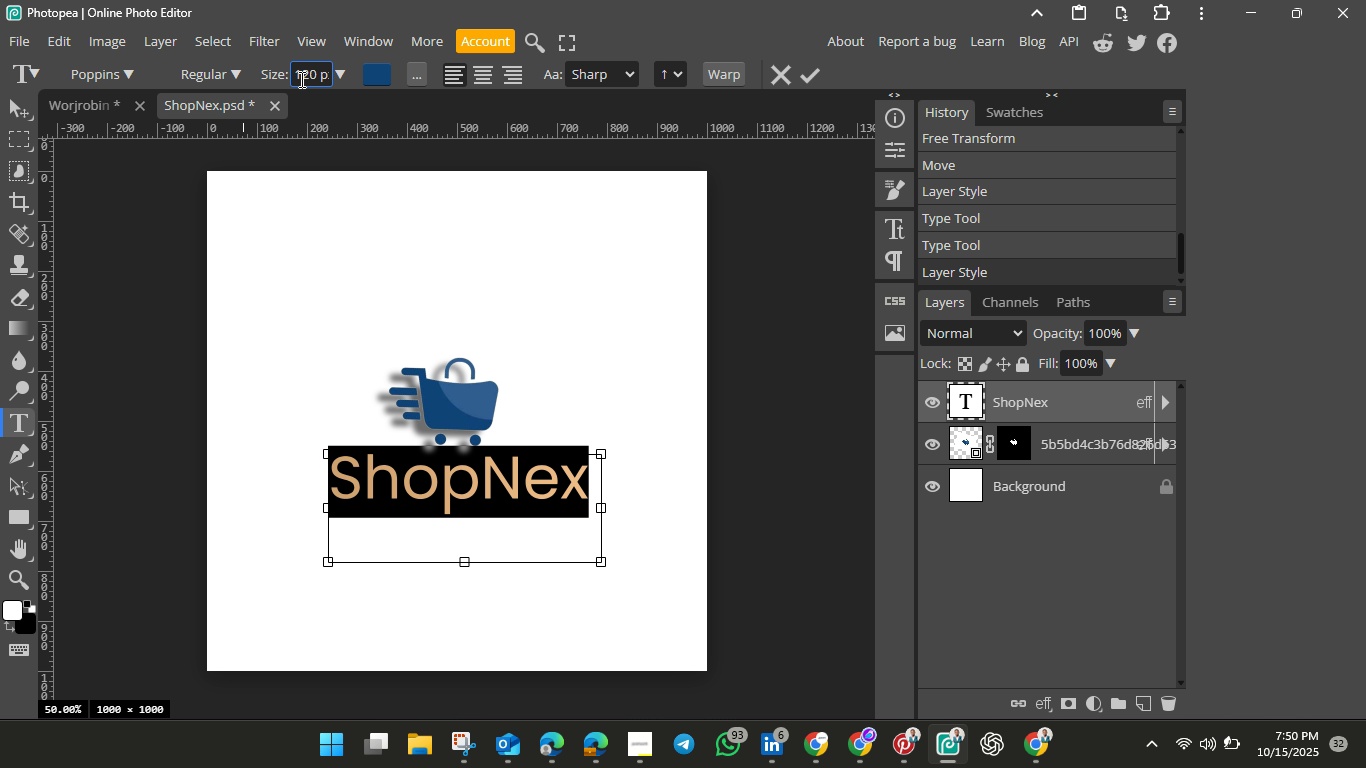 
wait(8.32)
 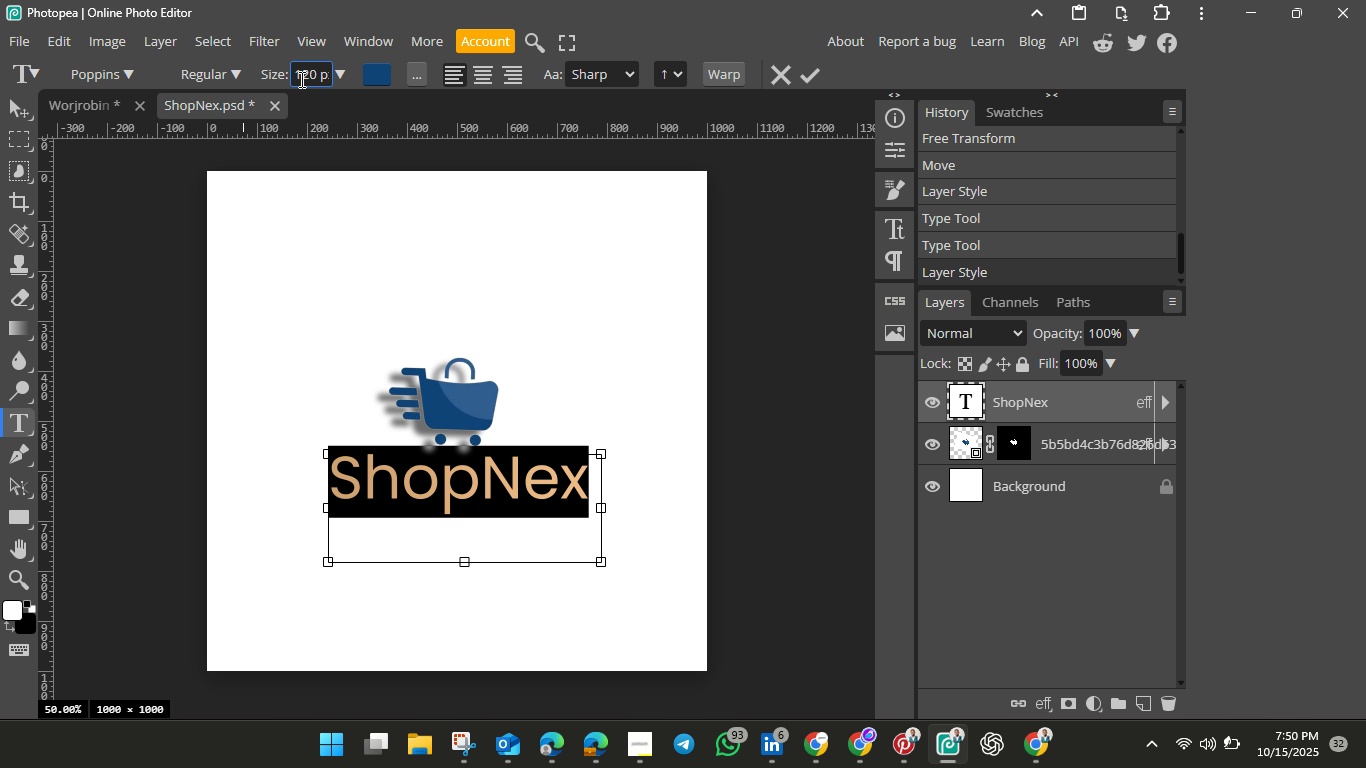 
left_click([520, 495])
 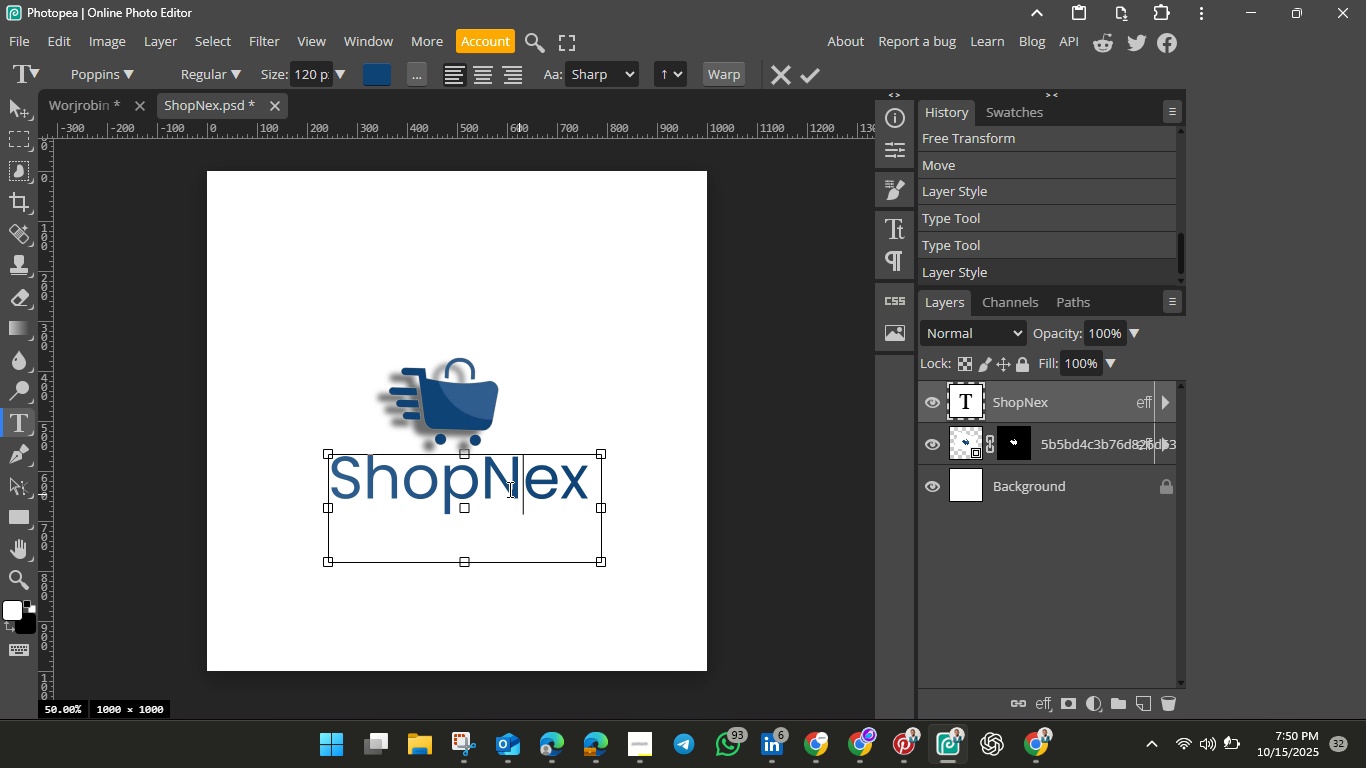 
left_click_drag(start_coordinate=[520, 495], to_coordinate=[495, 482])
 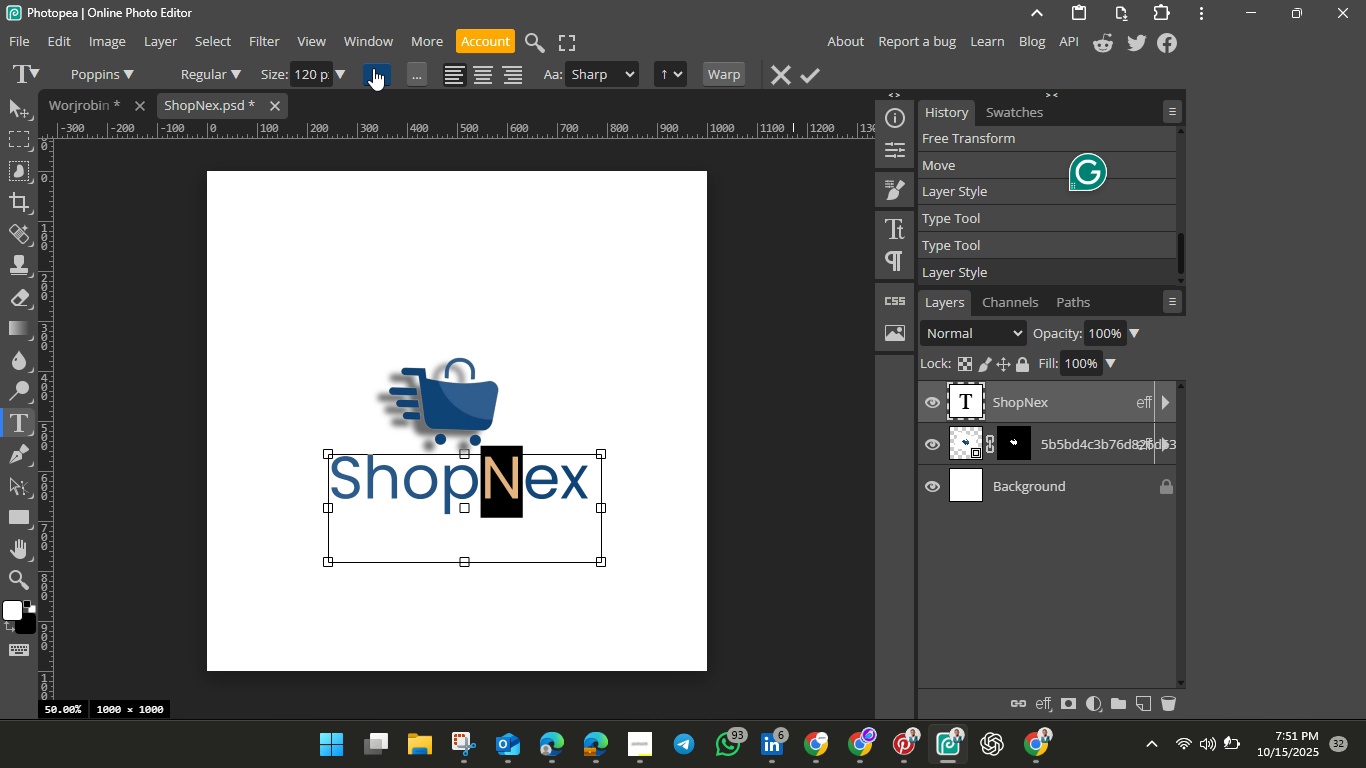 
left_click([379, 69])
 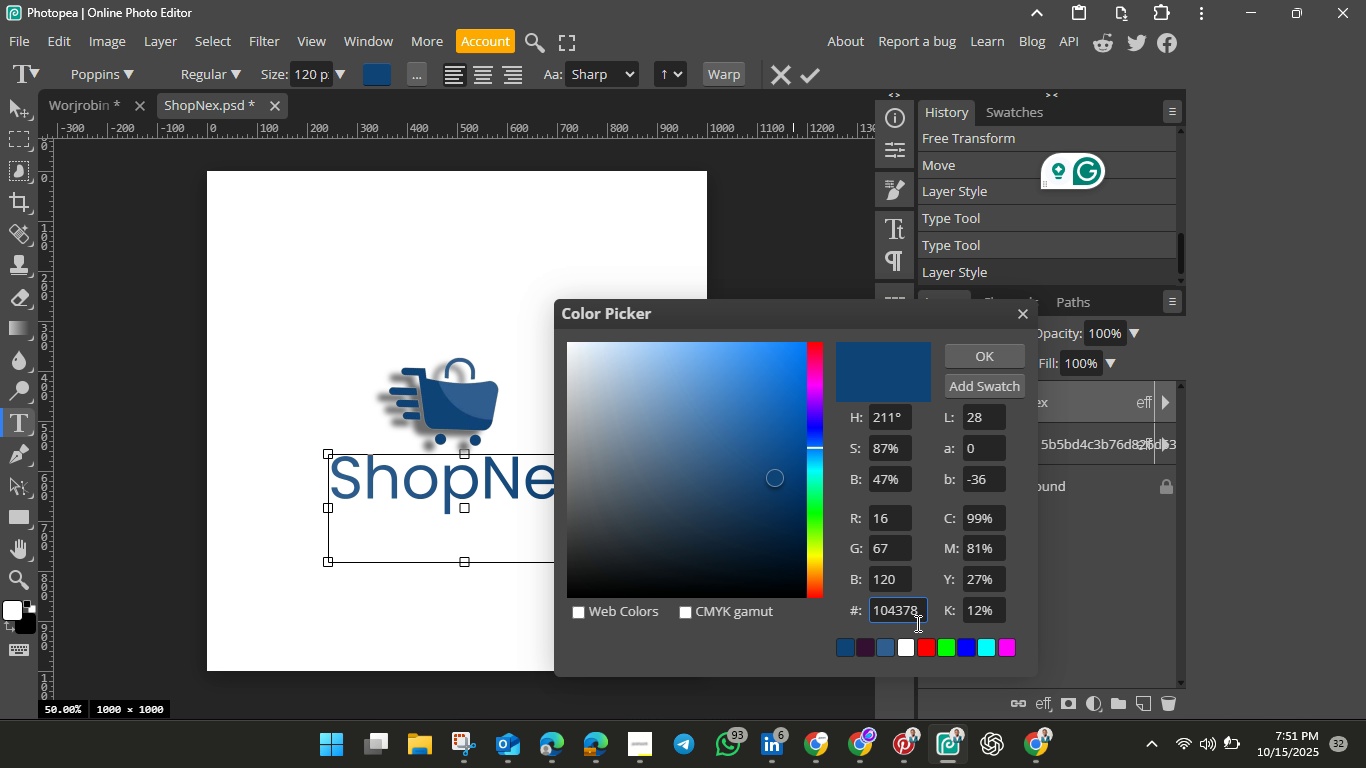 
left_click([919, 615])
 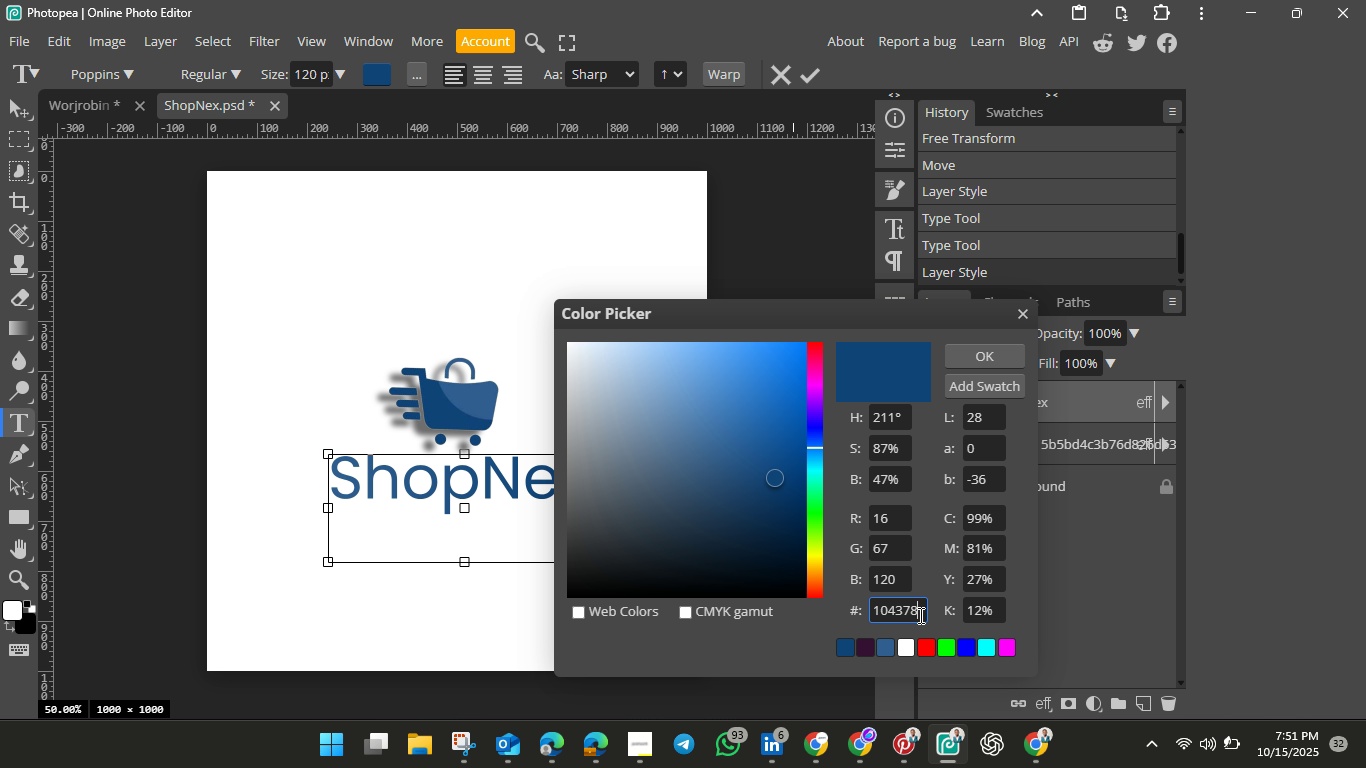 
hold_key(key=Backspace, duration=0.73)
 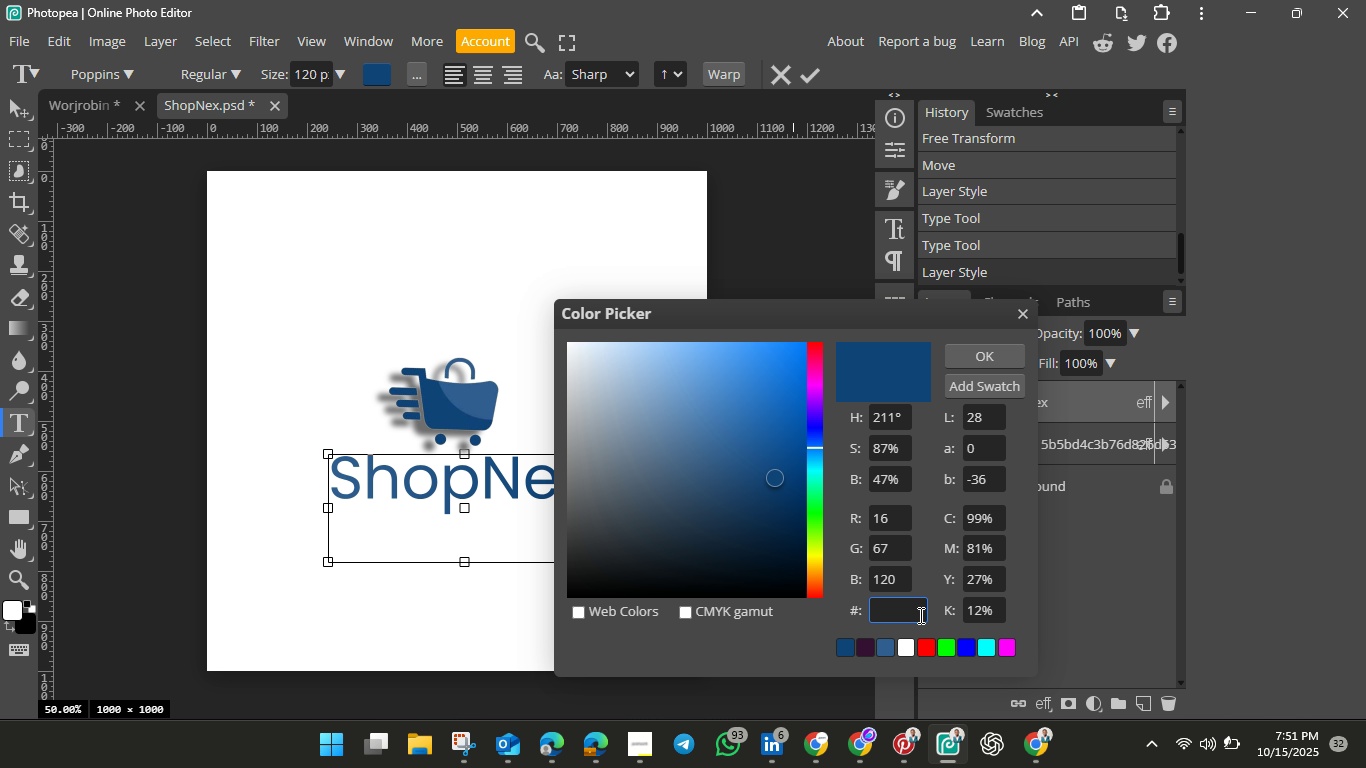 
type(1e1)
 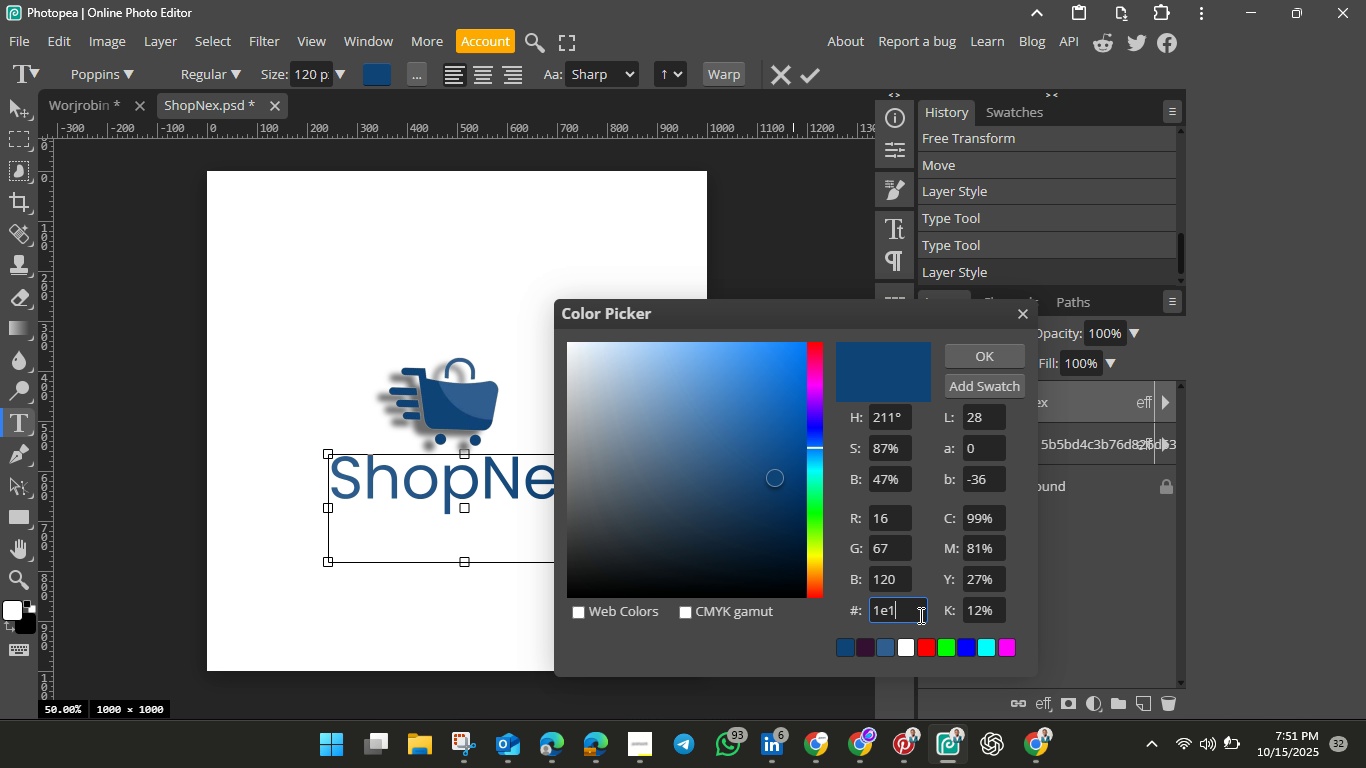 
type(e1e)
 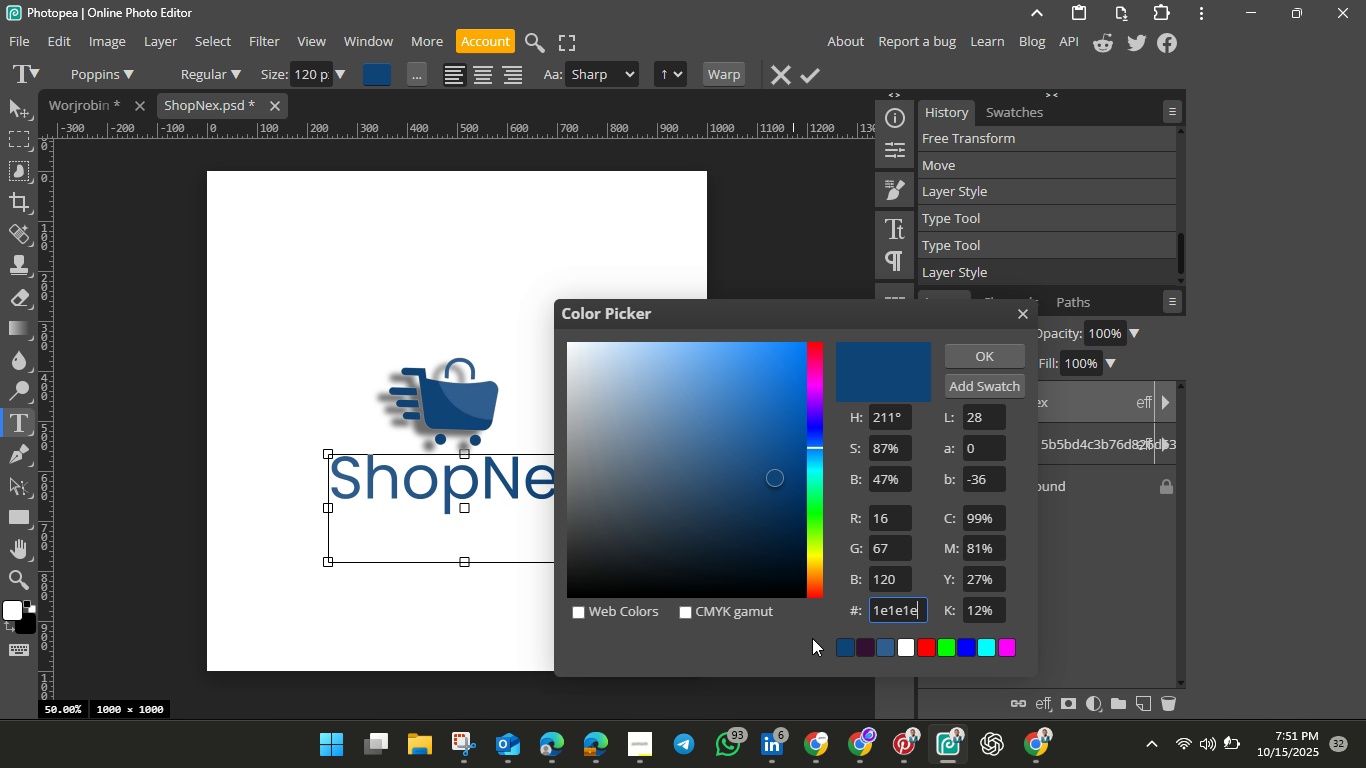 
hold_key(key=Enter, duration=0.32)
 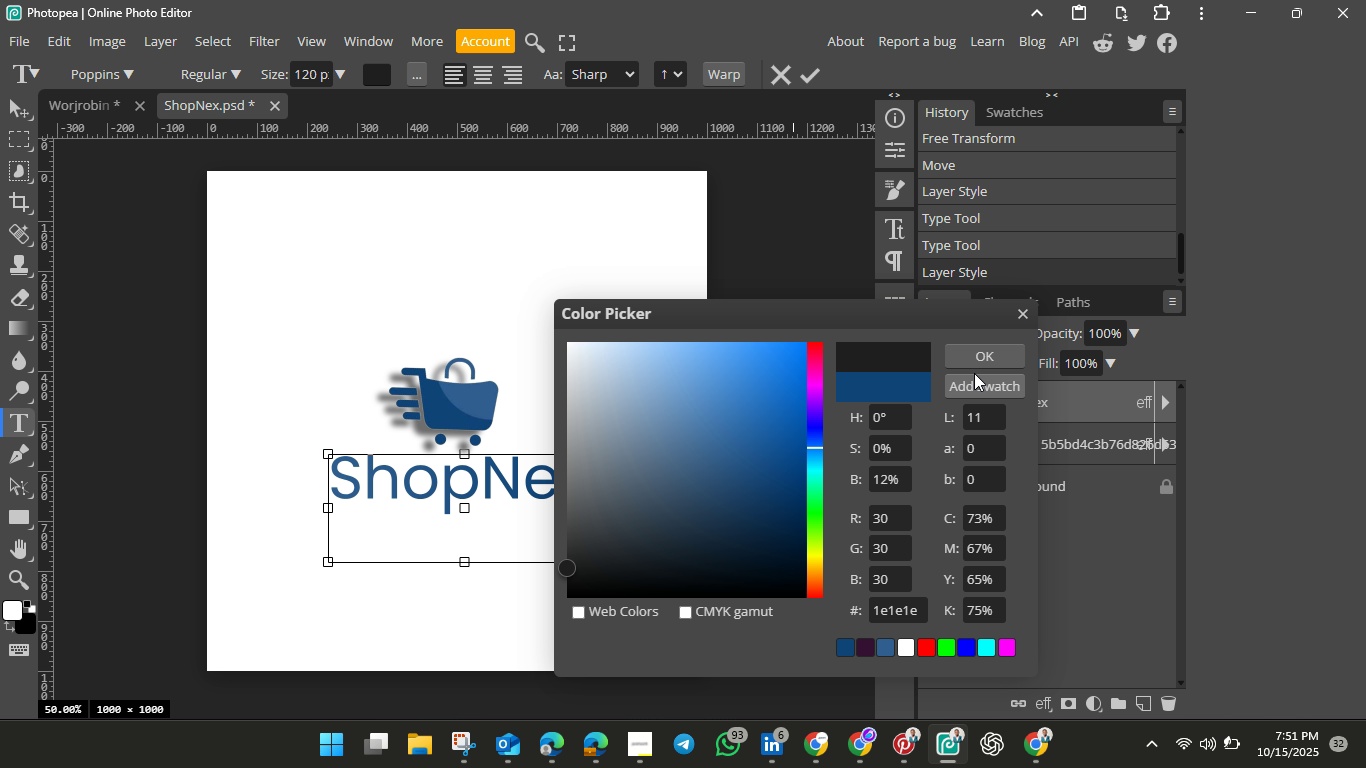 
left_click([982, 359])
 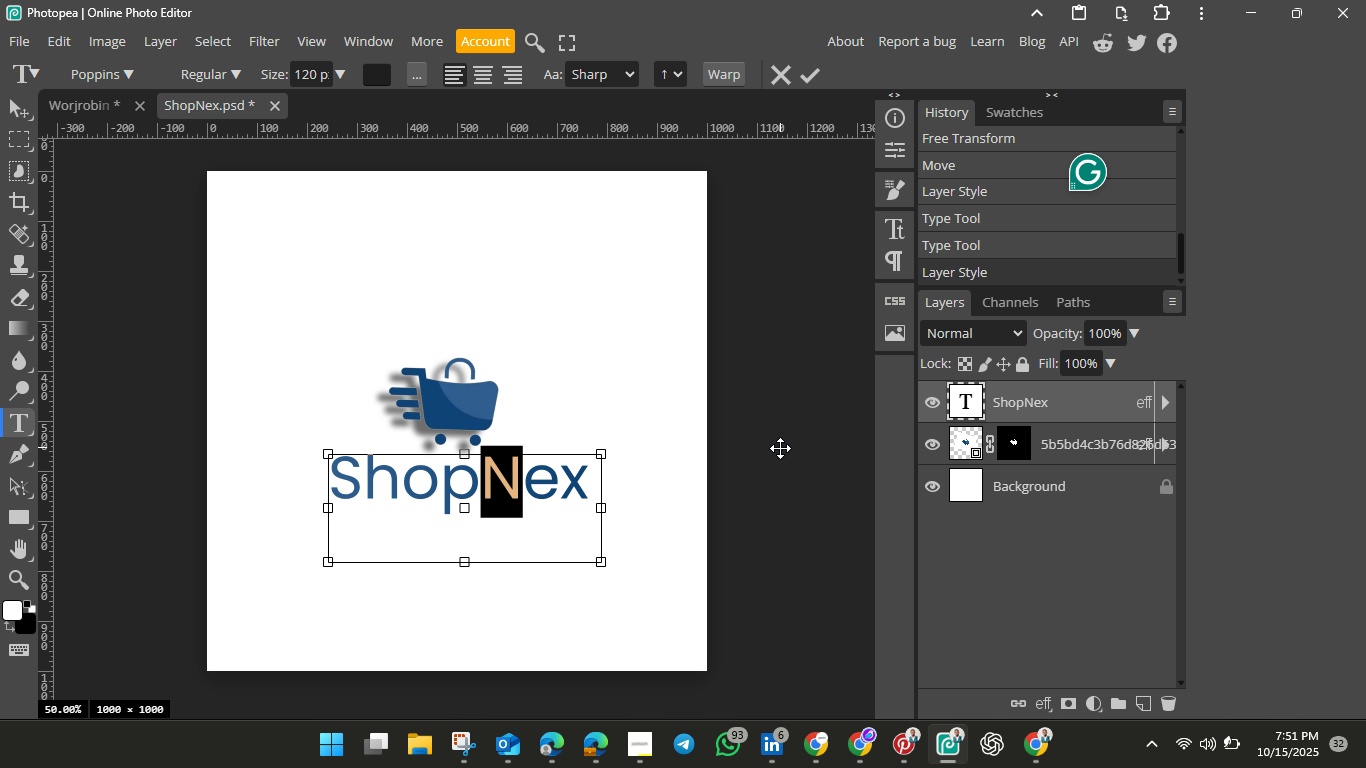 
wait(9.17)
 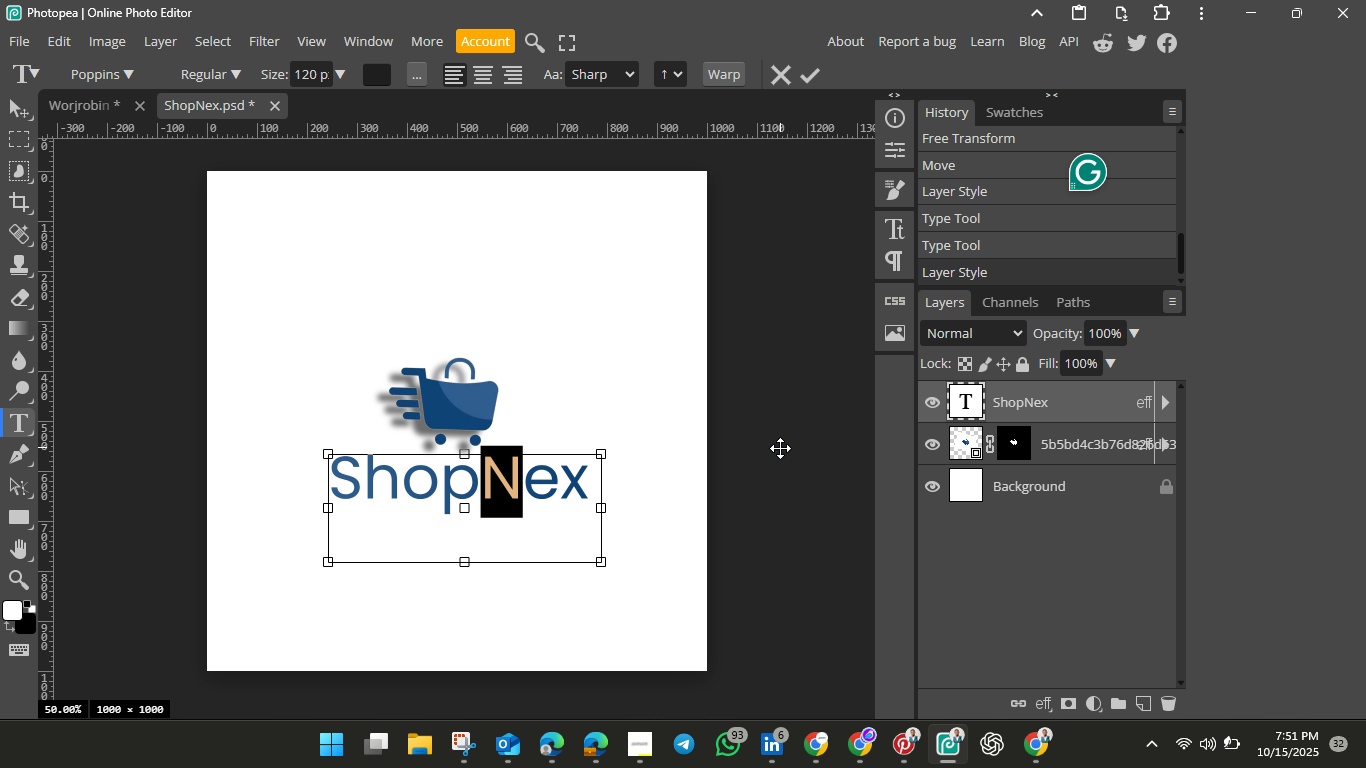 
left_click([541, 534])
 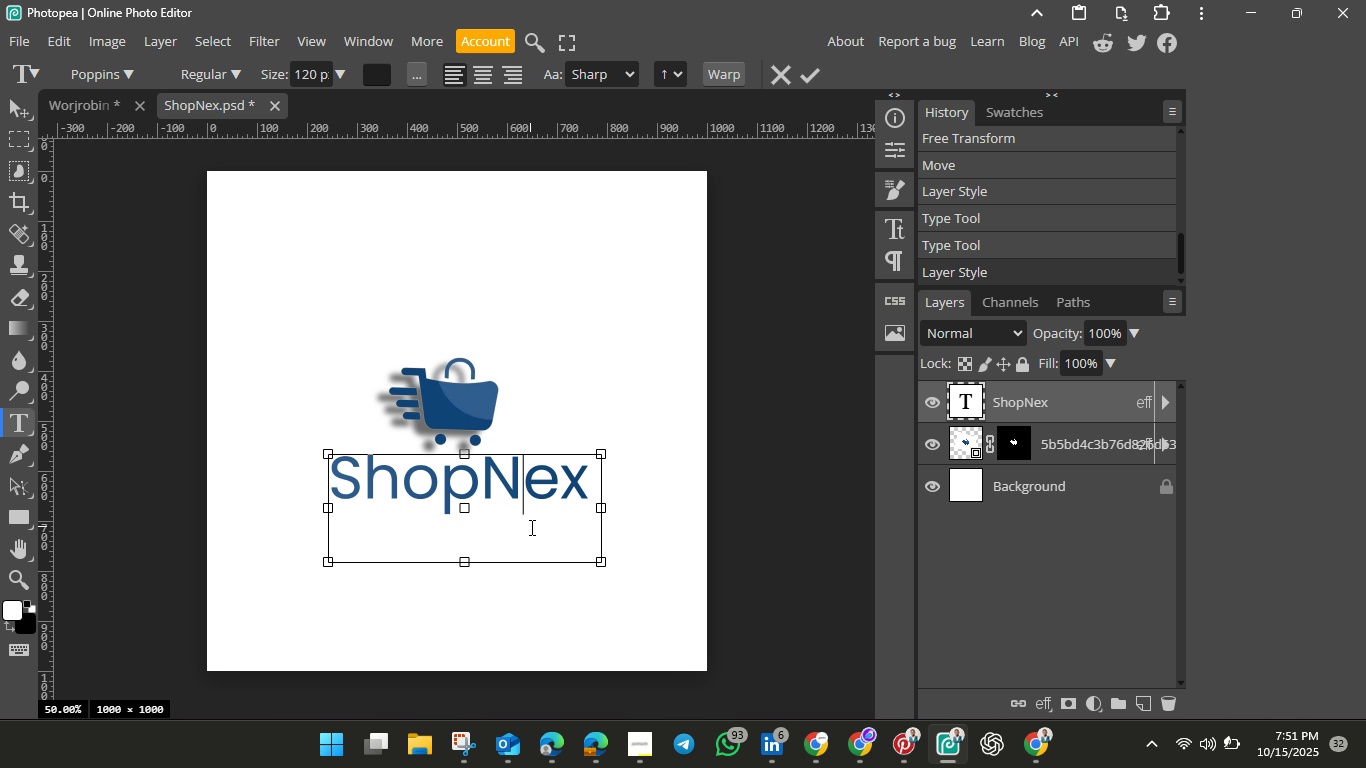 
left_click([530, 527])
 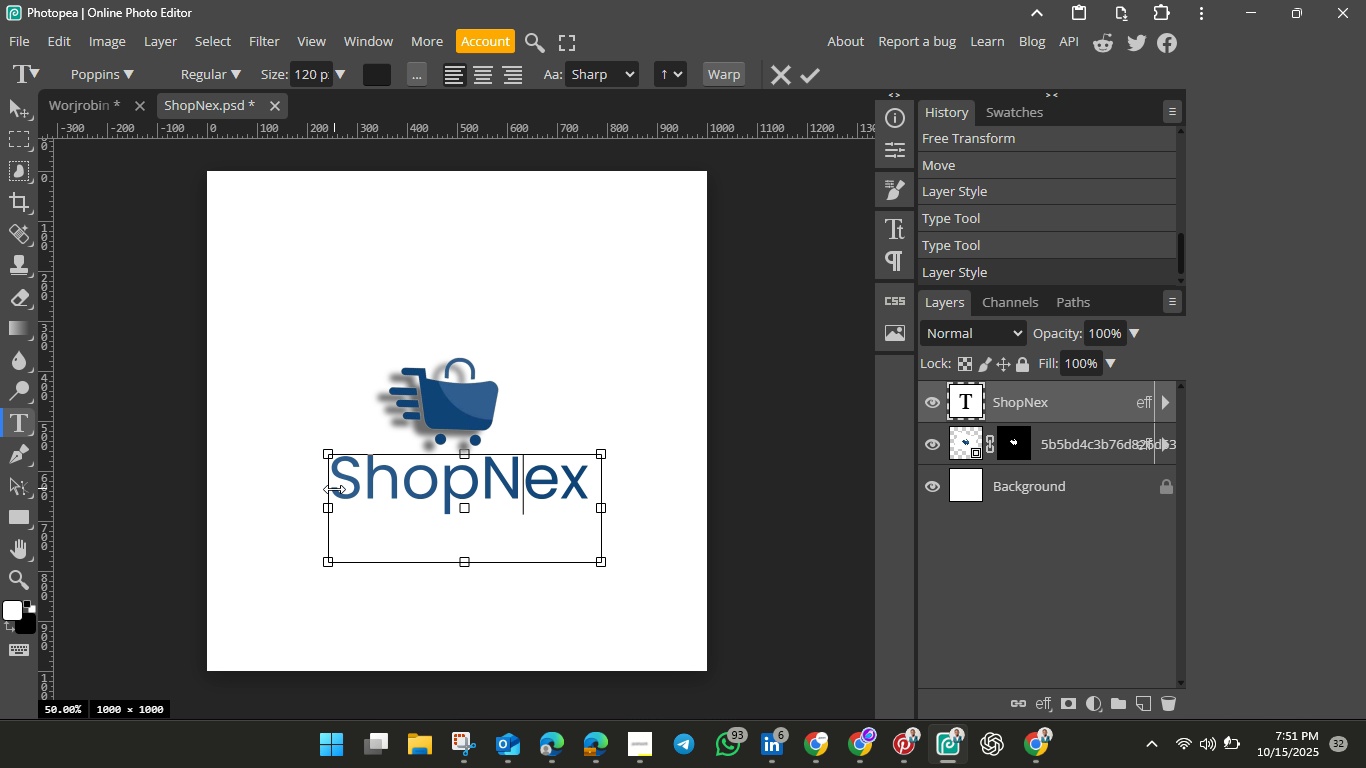 
left_click_drag(start_coordinate=[339, 482], to_coordinate=[596, 488])
 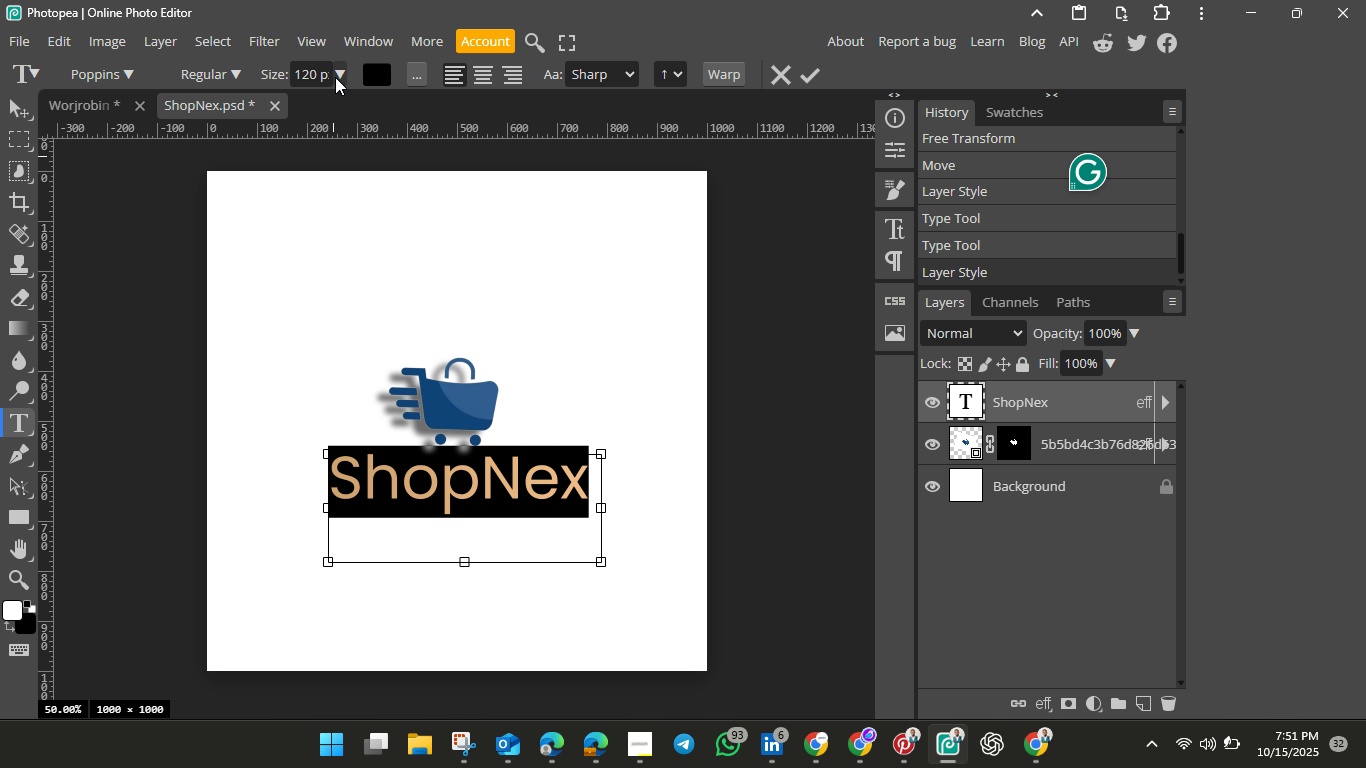 
wait(5.34)
 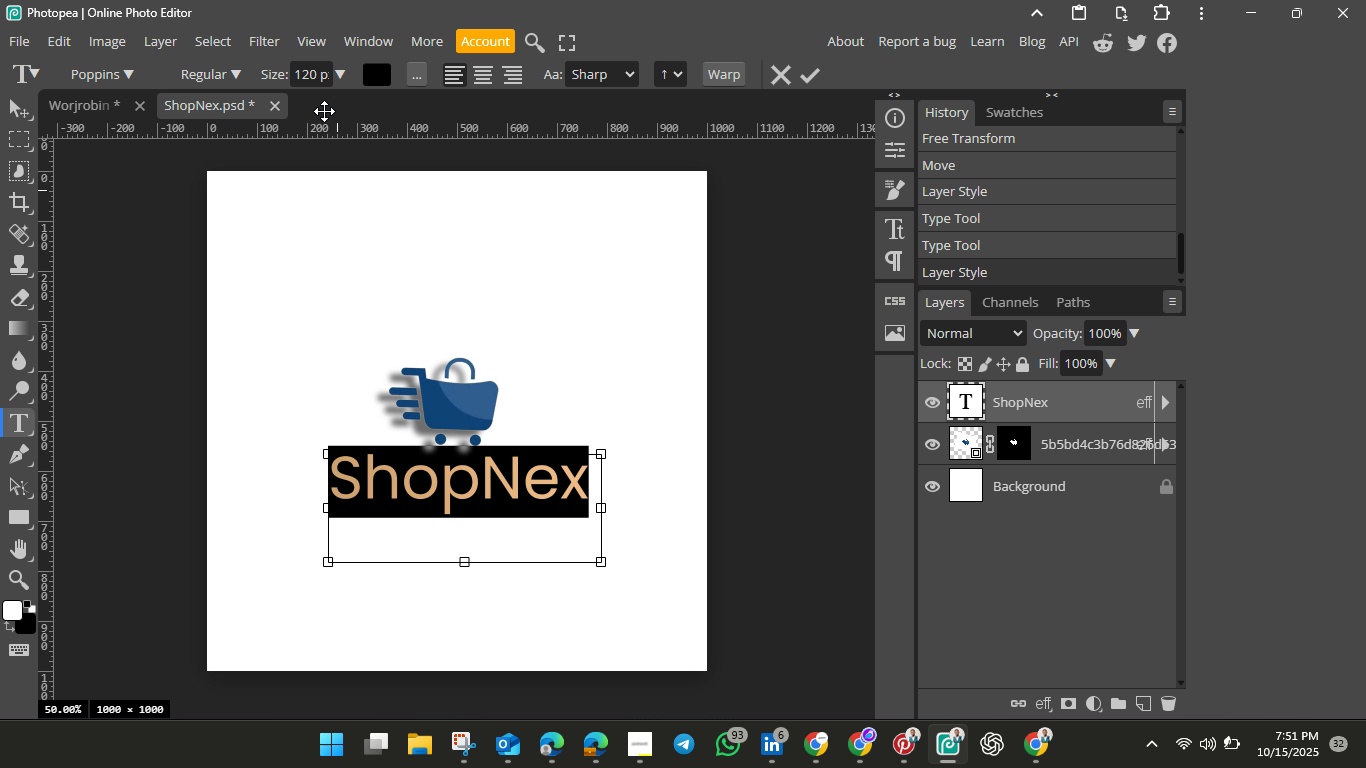 
left_click([237, 70])
 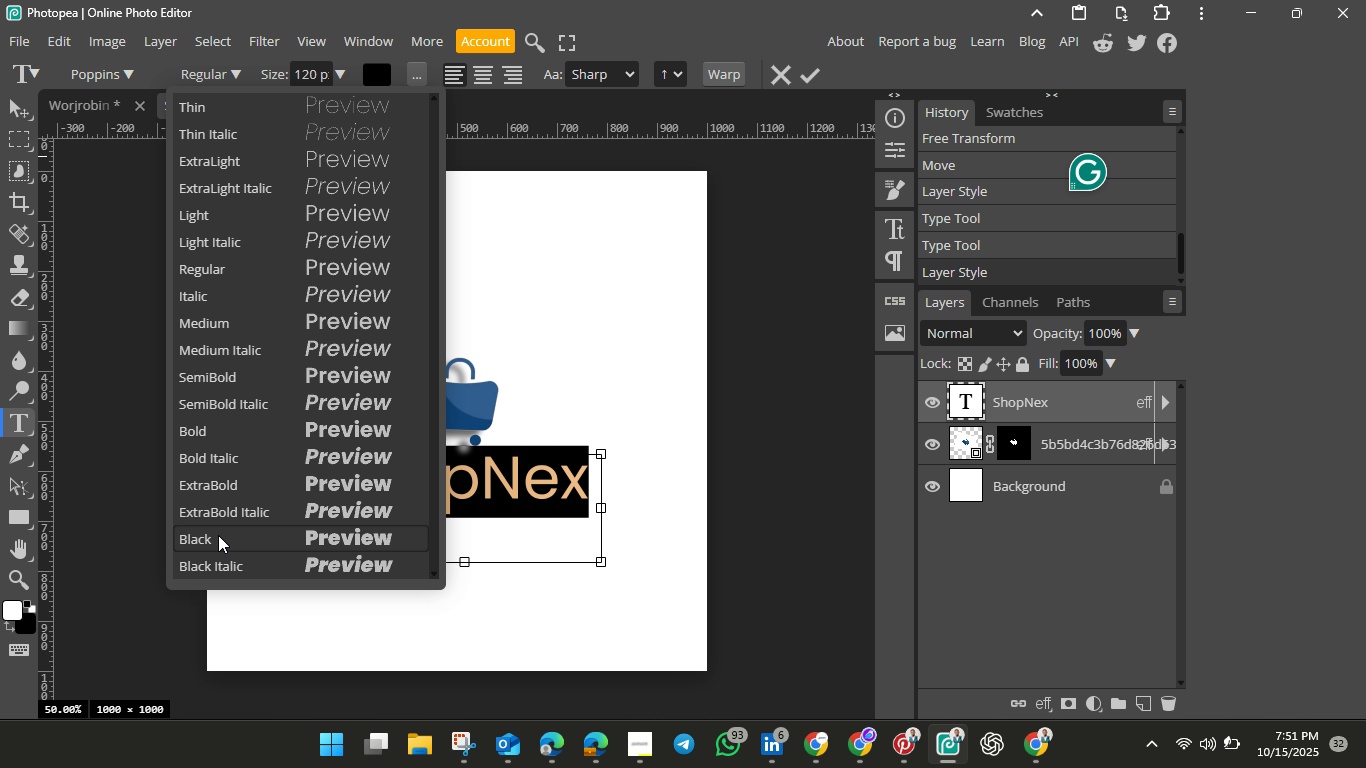 
wait(5.89)
 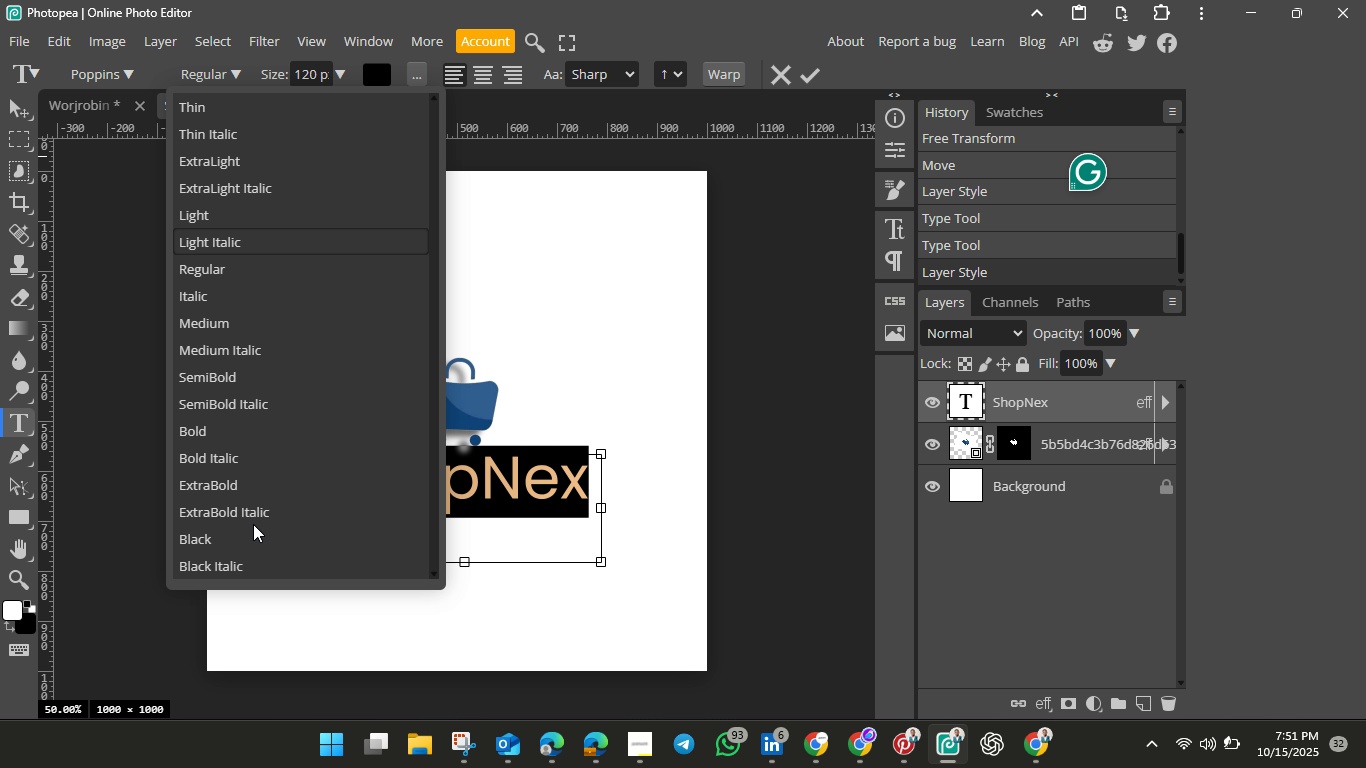 
left_click([210, 432])
 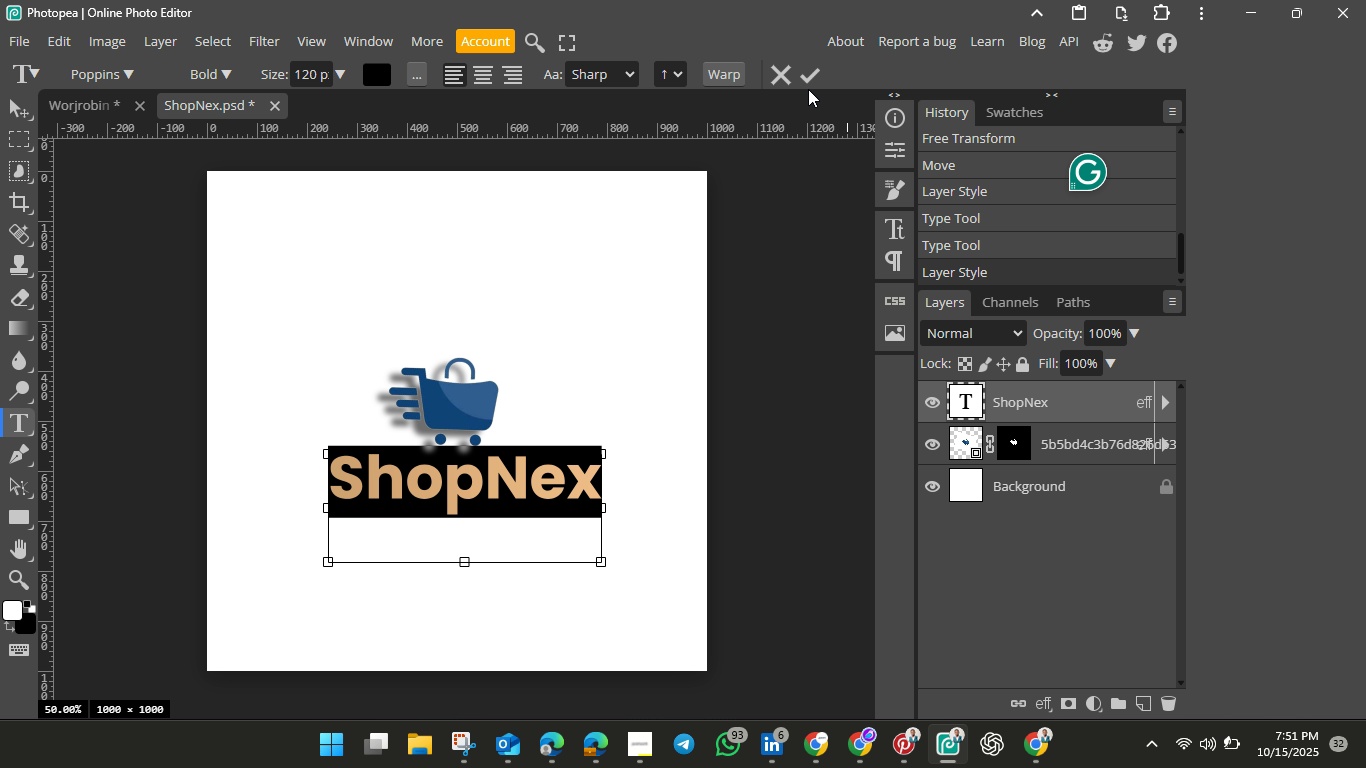 
left_click([810, 80])
 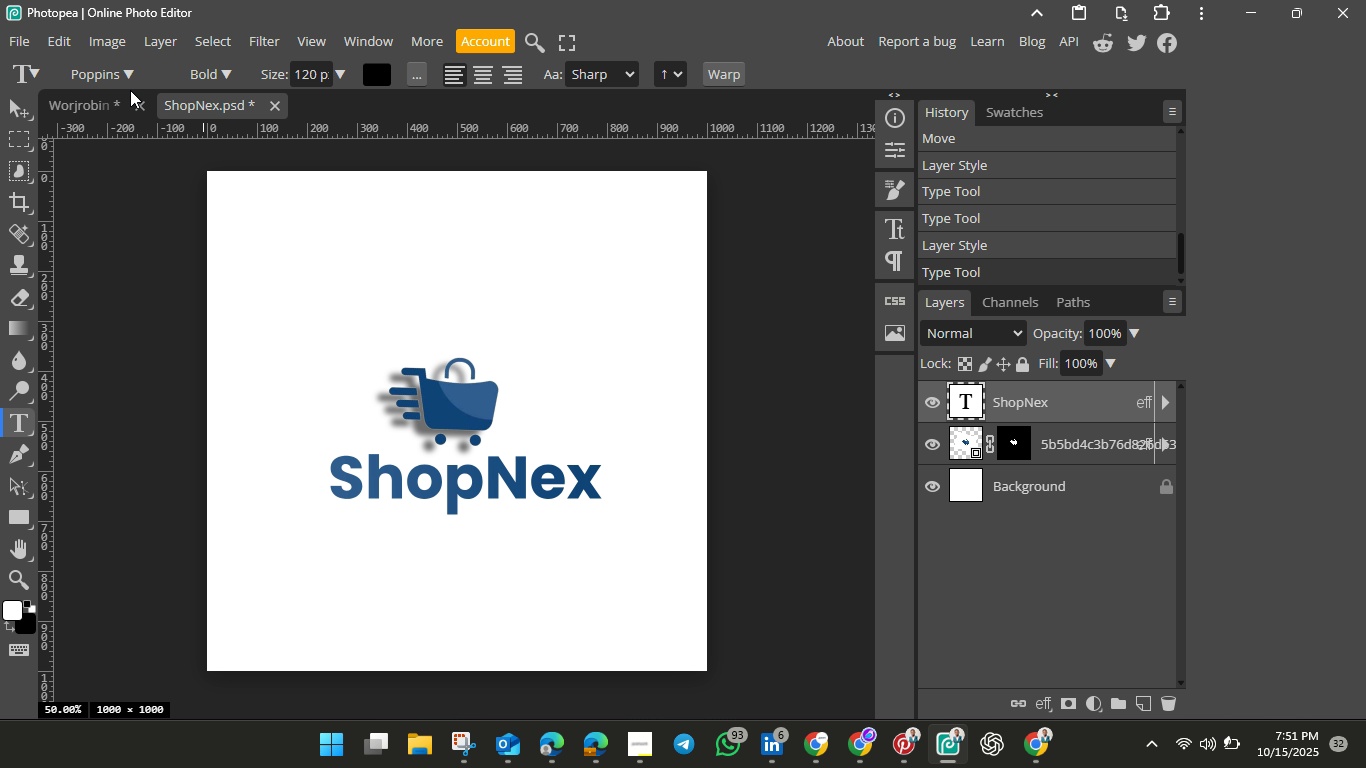 
left_click([14, 101])
 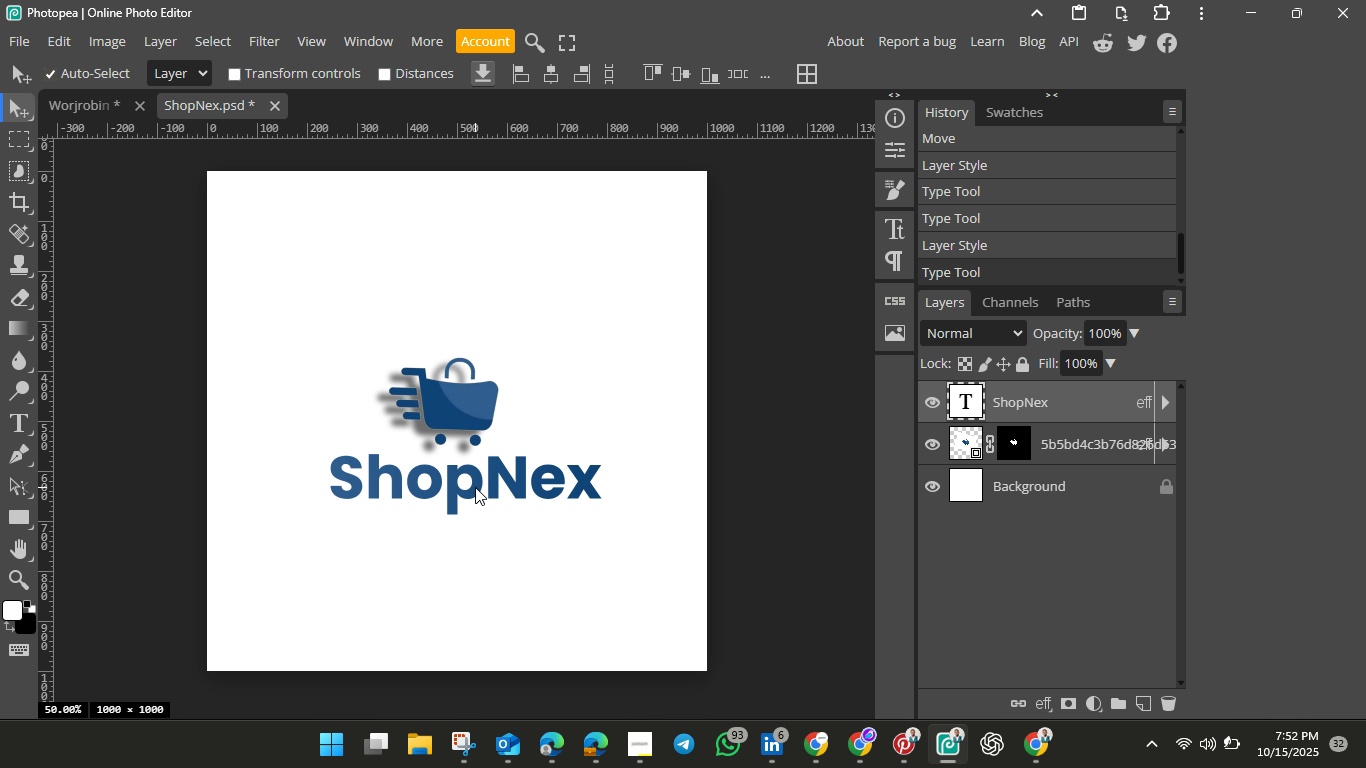 
left_click_drag(start_coordinate=[475, 486], to_coordinate=[465, 480])
 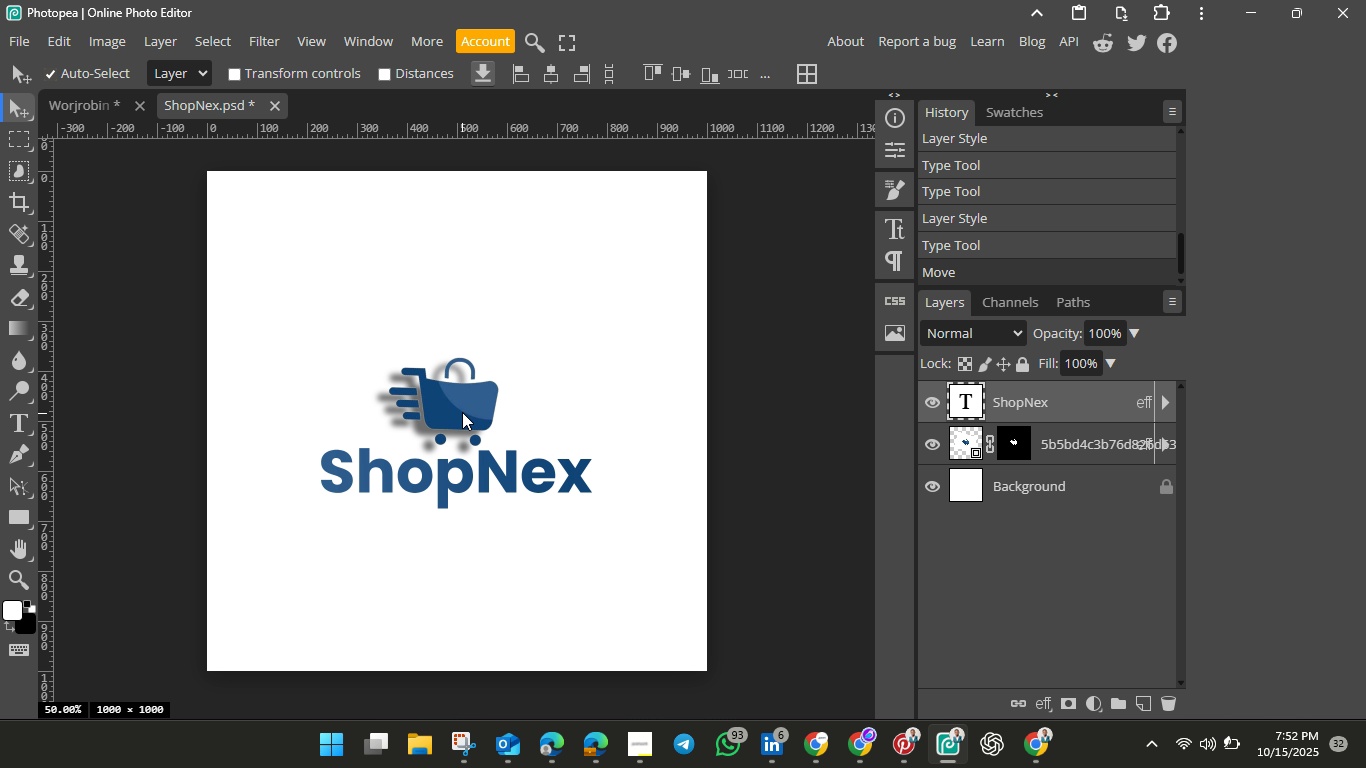 
left_click_drag(start_coordinate=[462, 412], to_coordinate=[476, 415])
 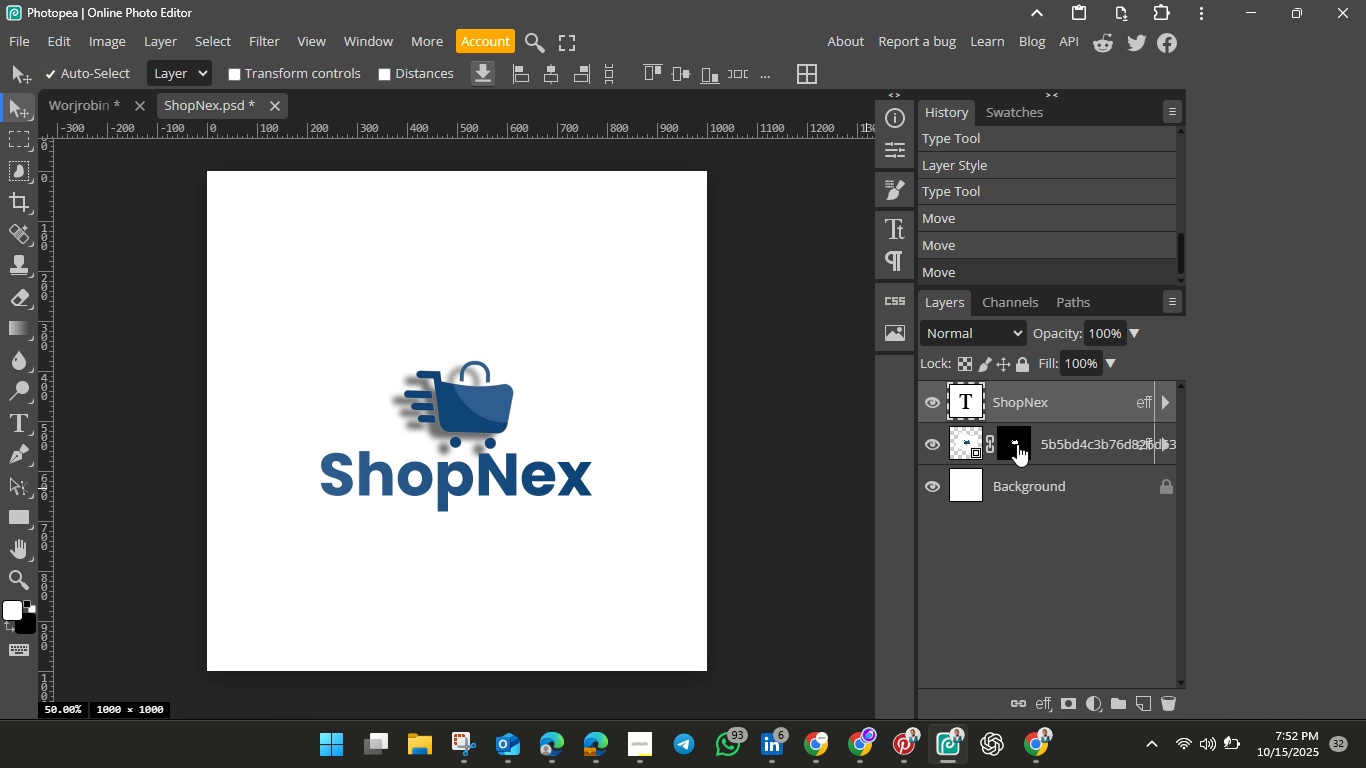 
wait(44.09)
 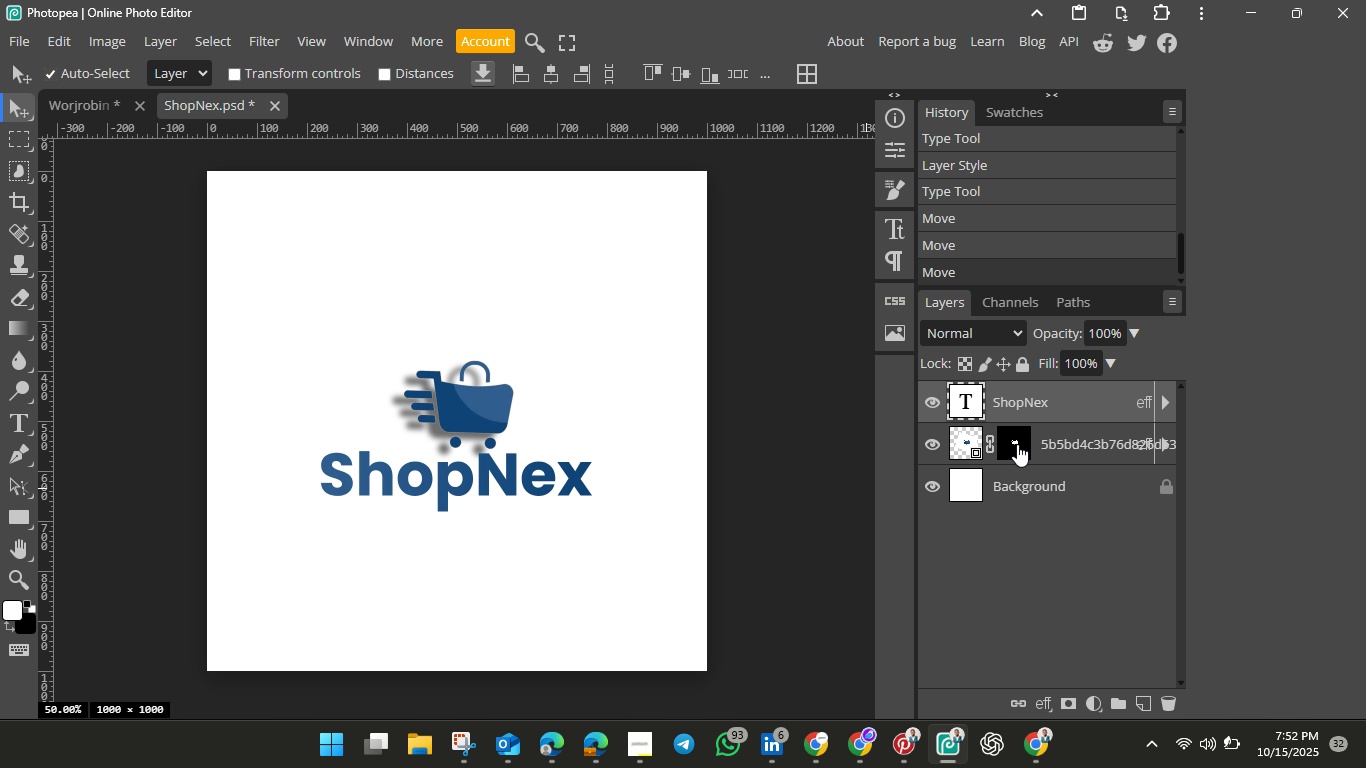 
left_click([1171, 157])
 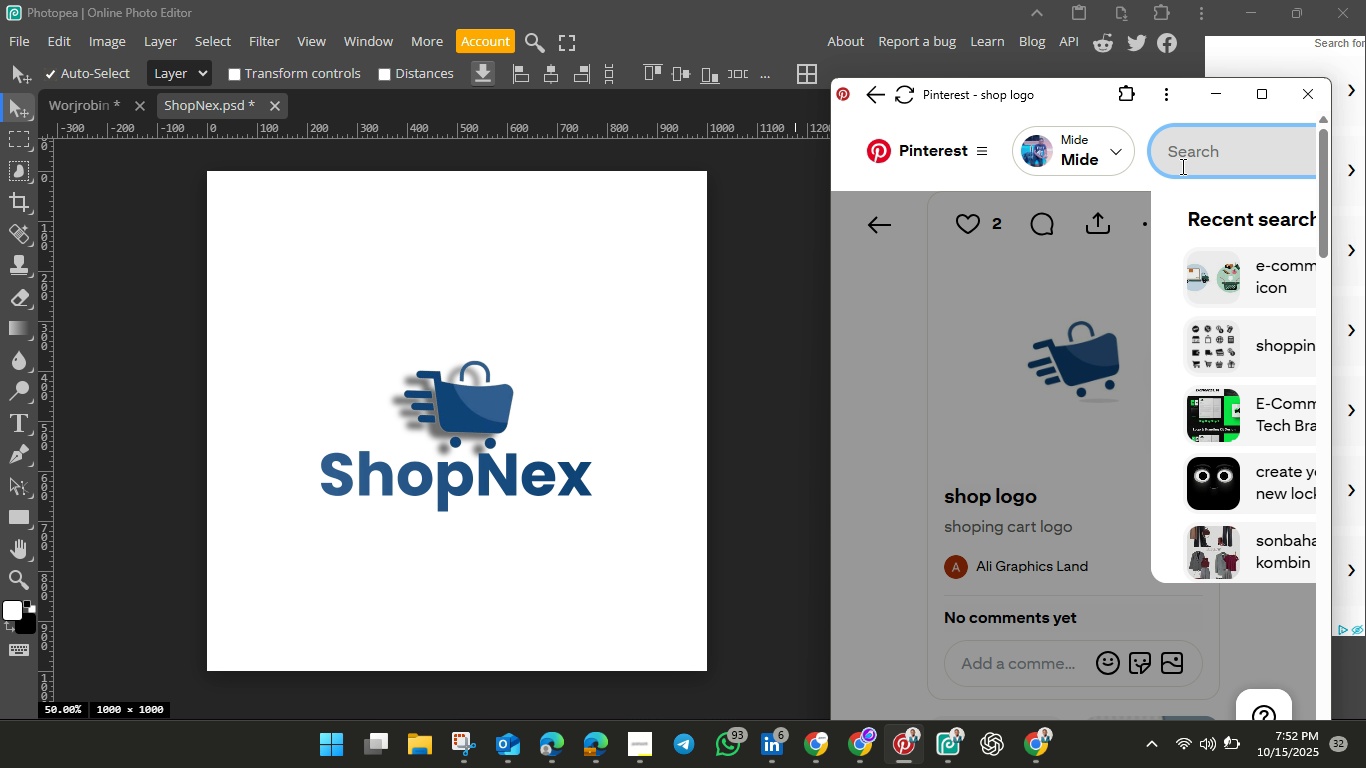 
left_click([1181, 166])
 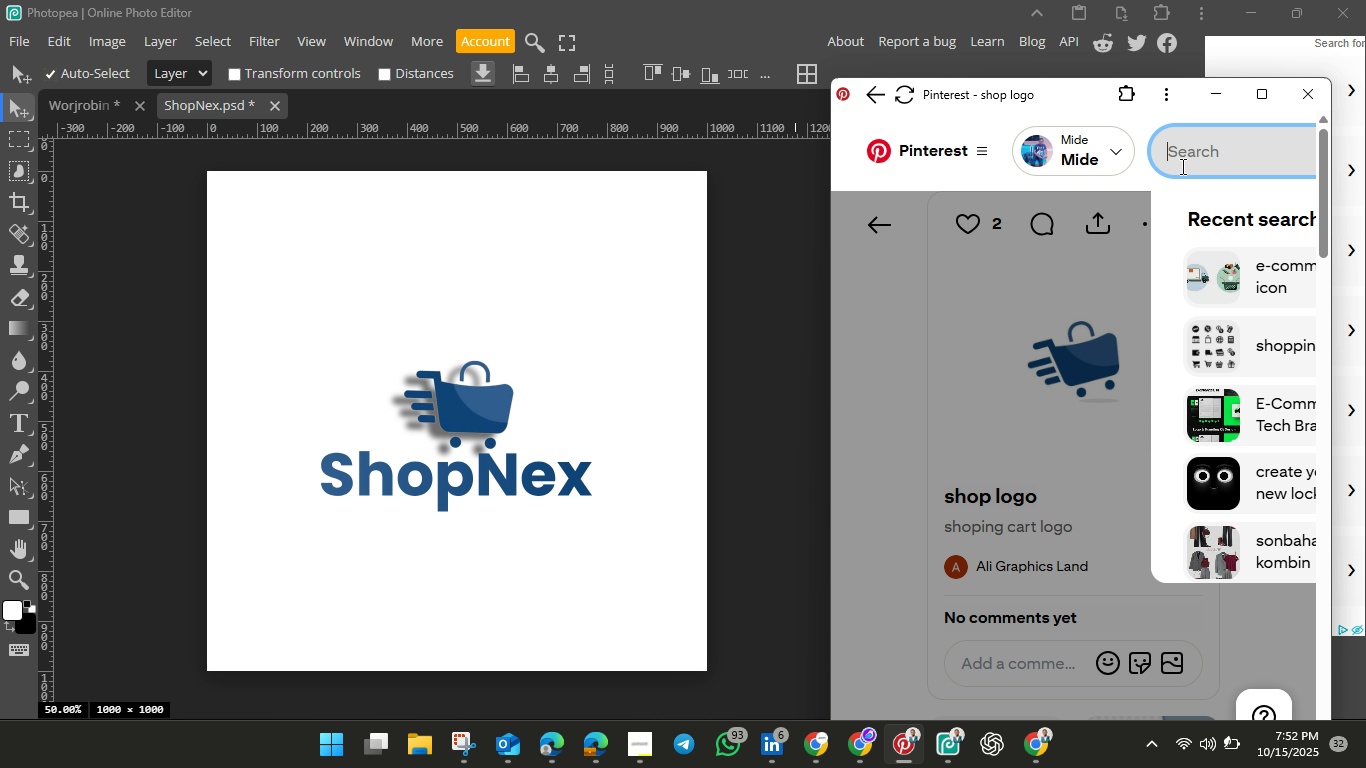 
type(abstract s logo)
 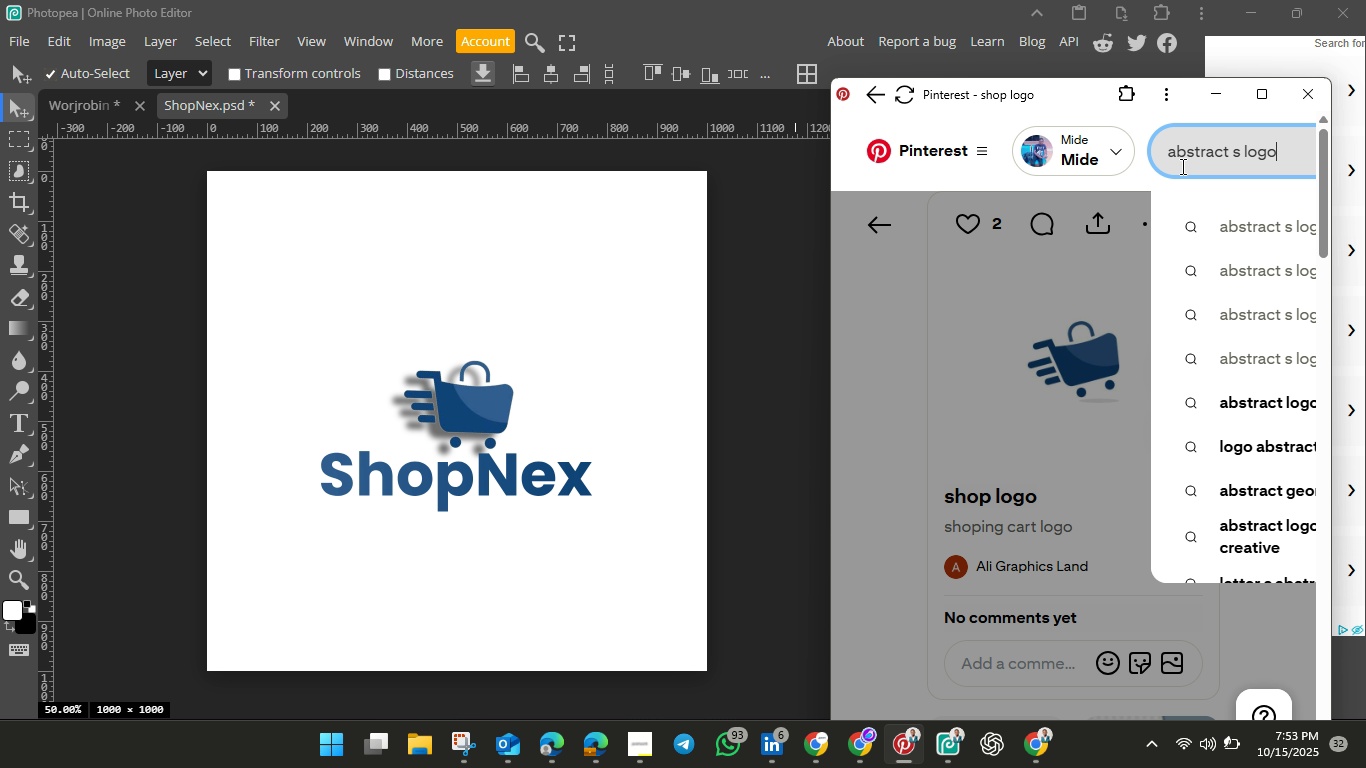 
hold_key(key=Enter, duration=0.37)
 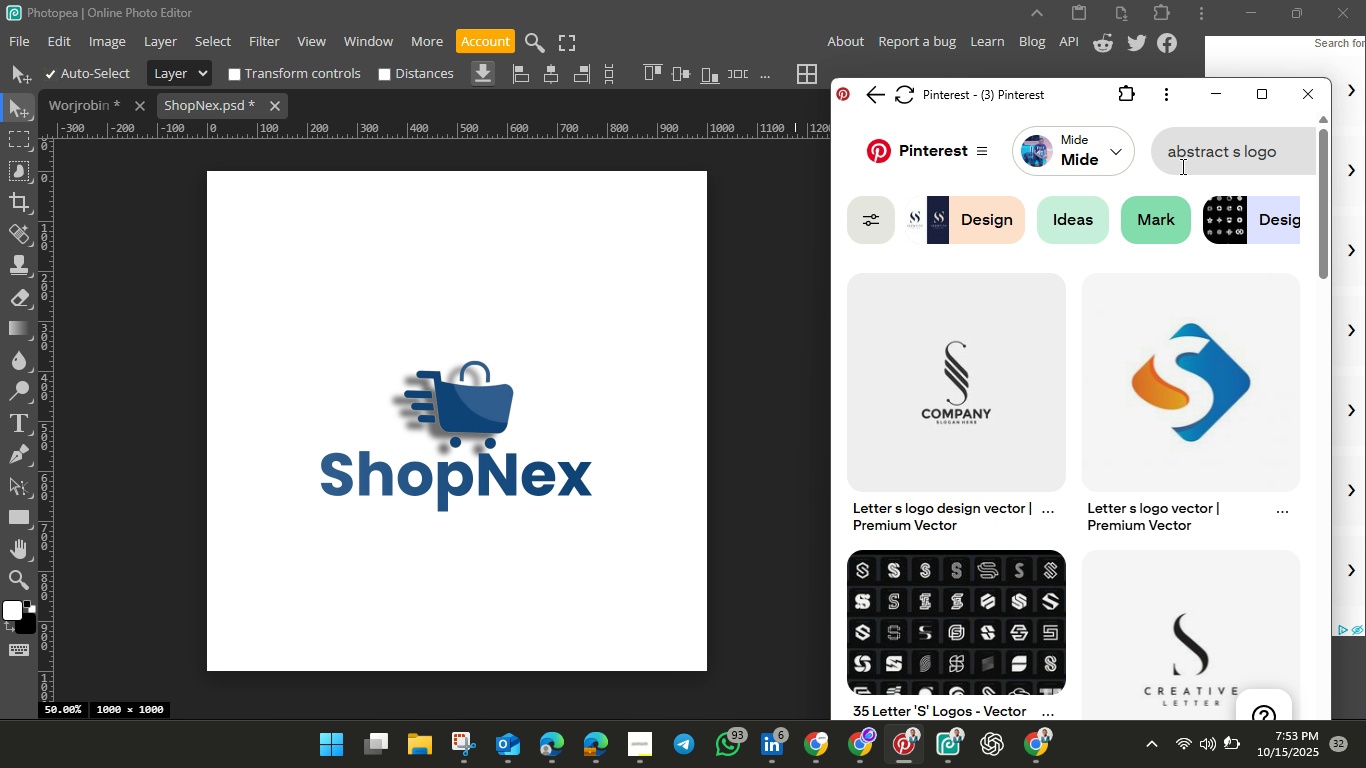 
wait(8.18)
 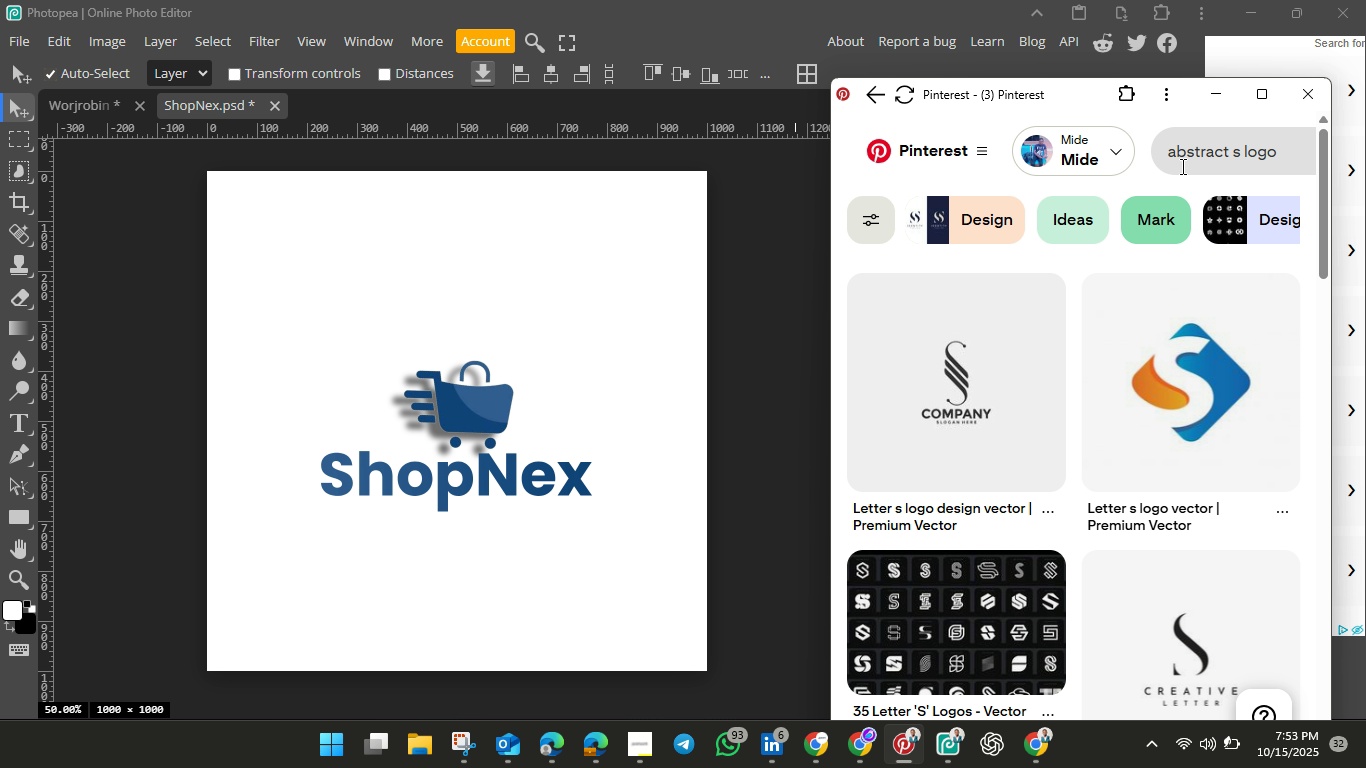 
scroll: coordinate [1118, 527], scroll_direction: down, amount: 9.0
 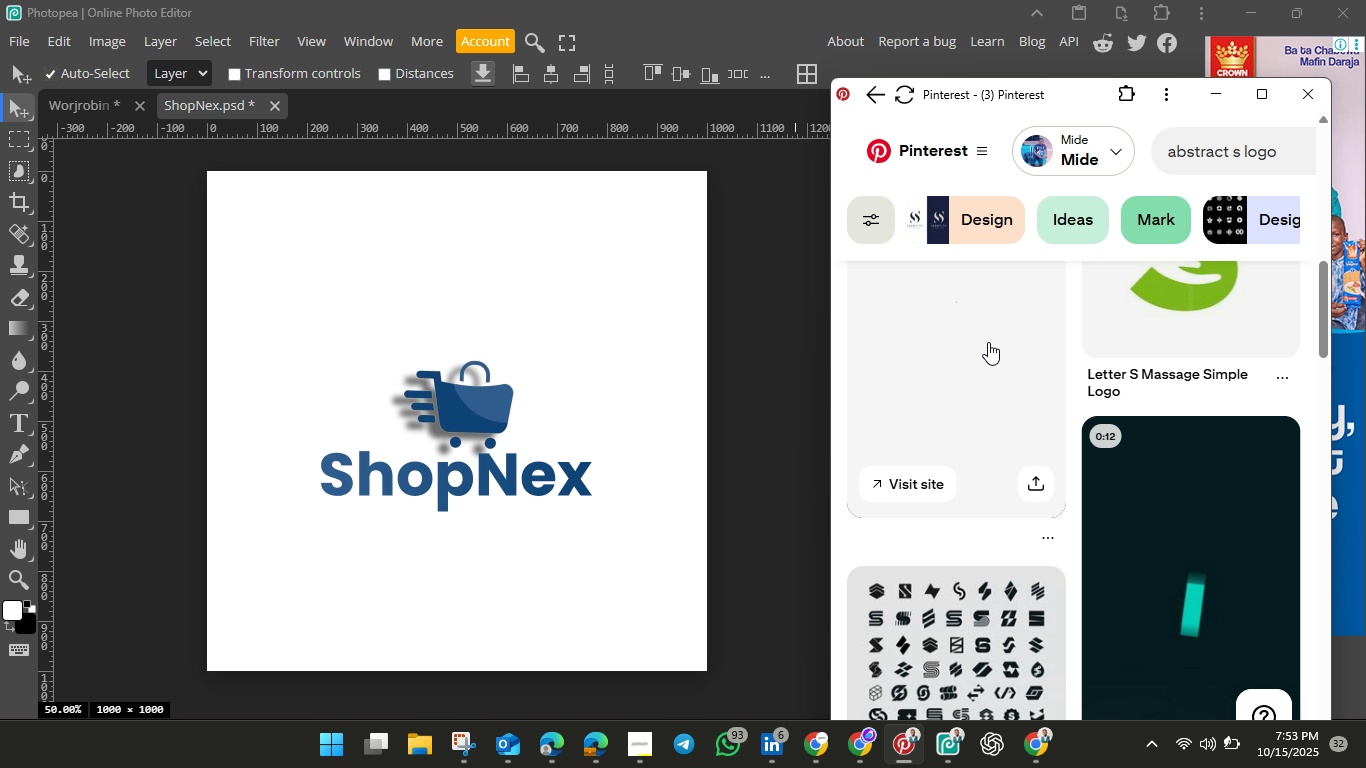 
left_click([986, 340])
 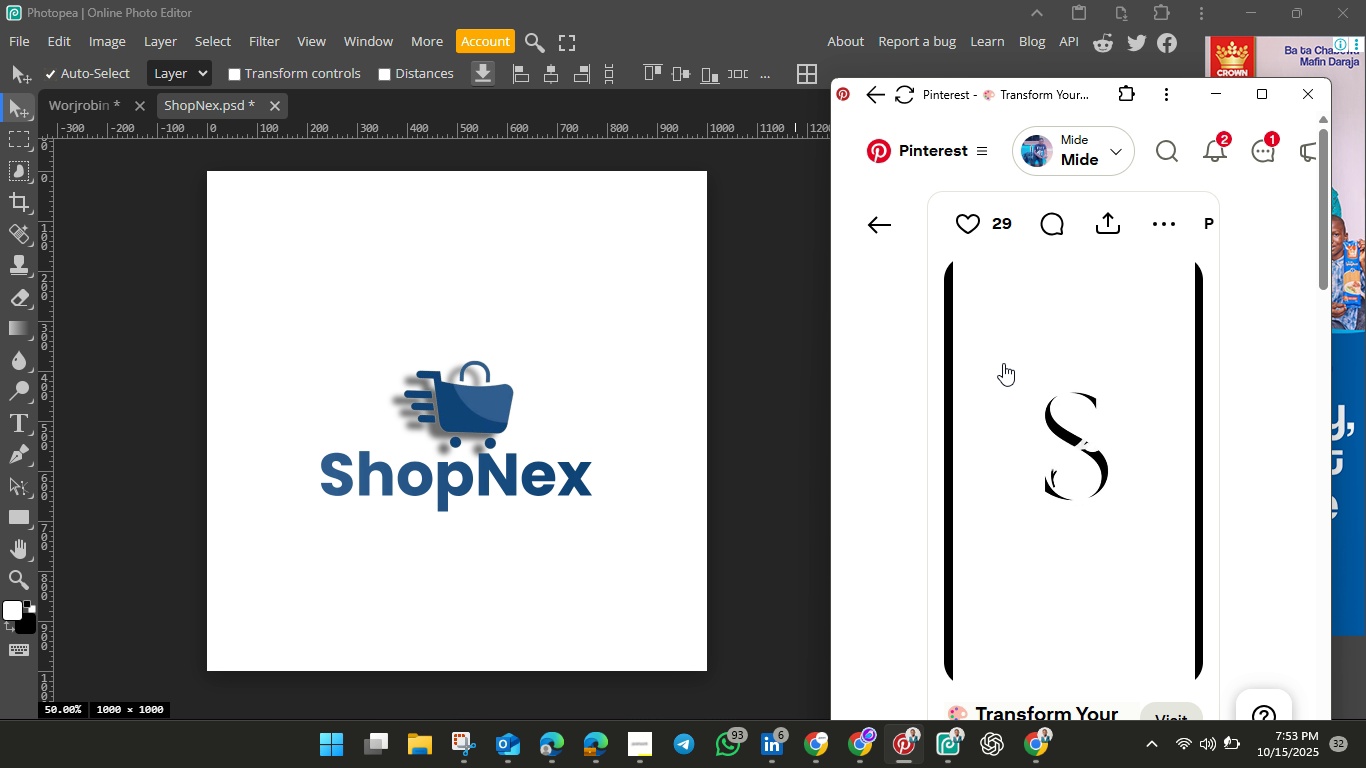 
scroll: coordinate [1064, 424], scroll_direction: down, amount: 9.0
 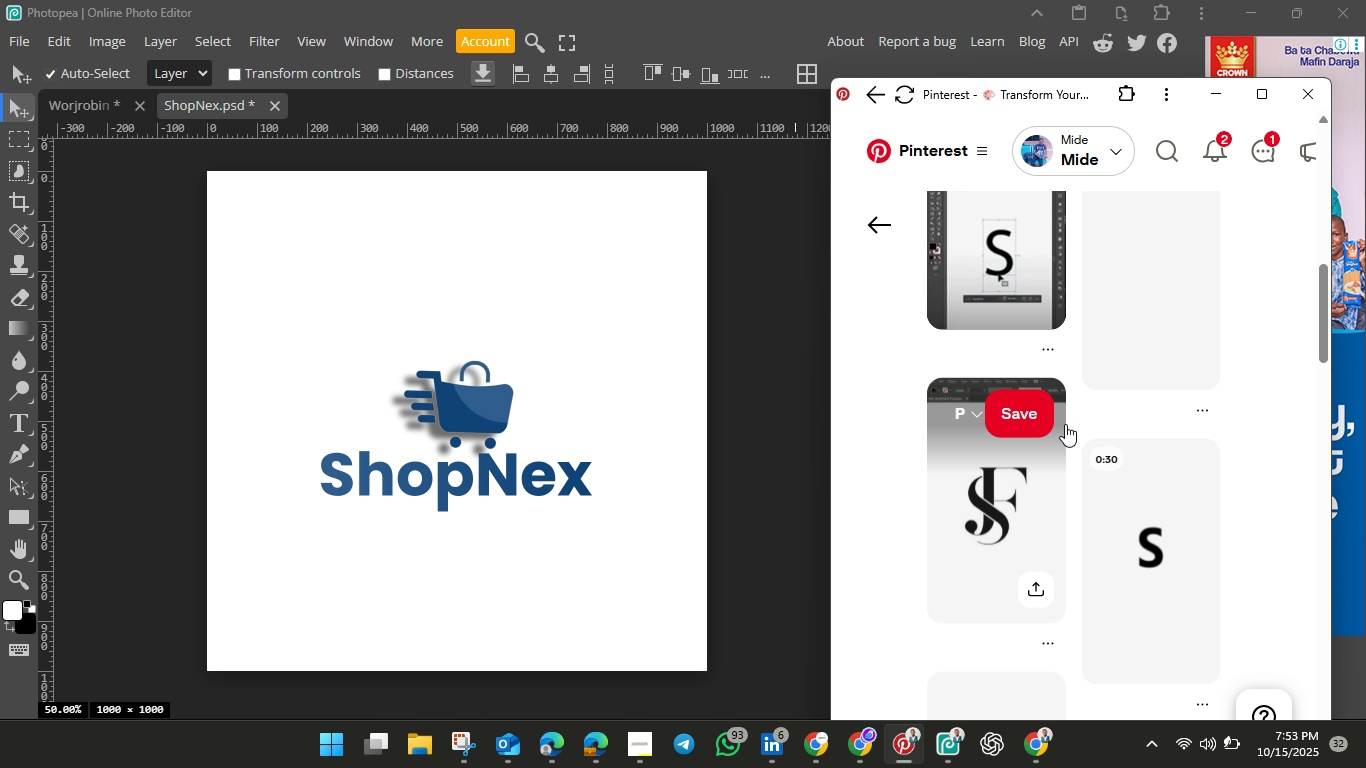 
mouse_move([1142, 465])
 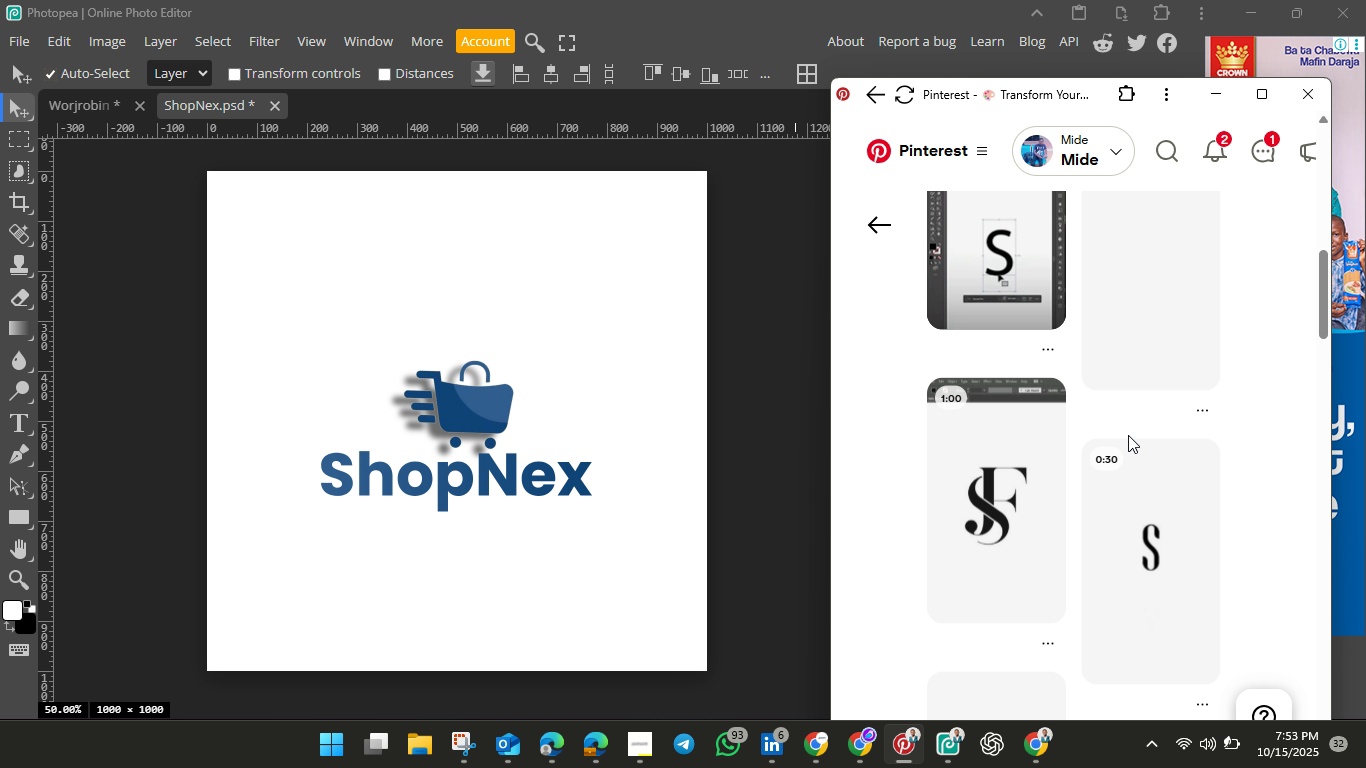 
scroll: coordinate [1128, 435], scroll_direction: up, amount: 4.0
 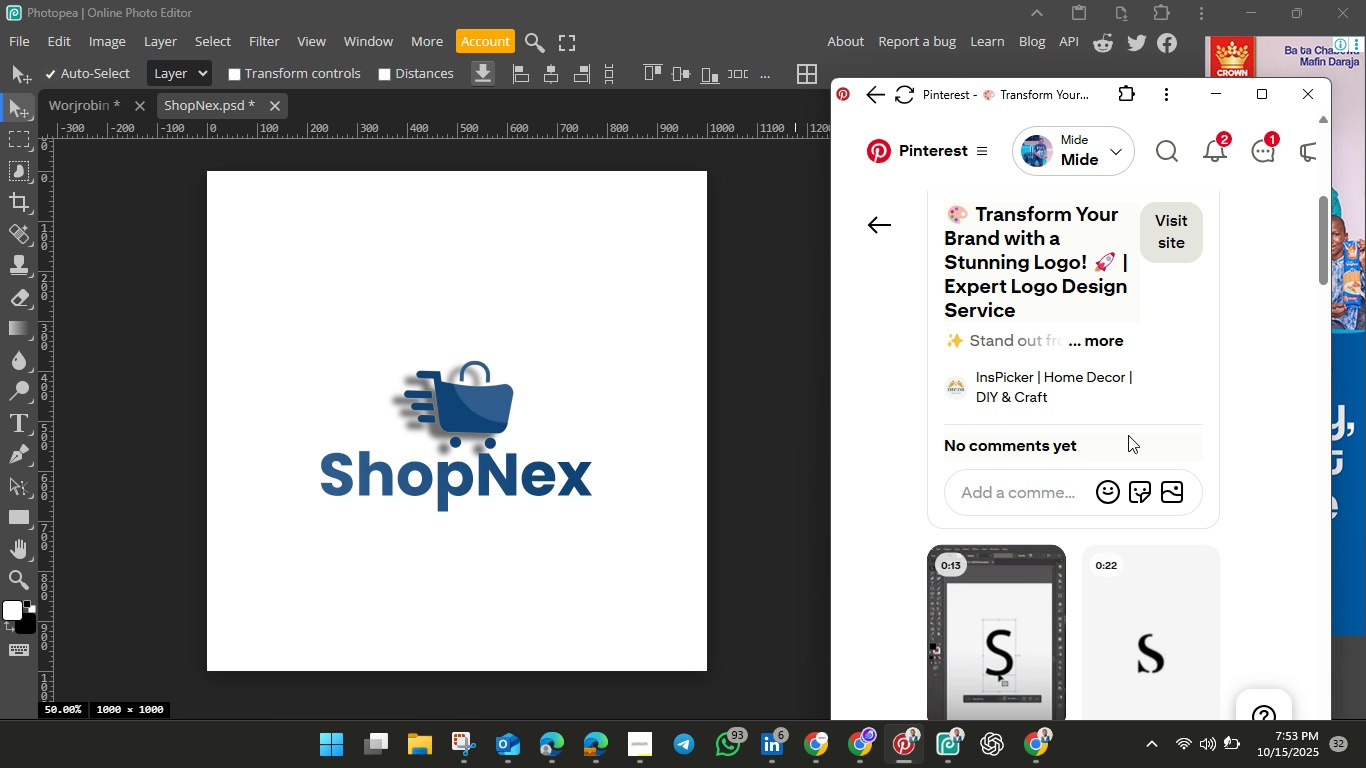 
scroll: coordinate [1128, 435], scroll_direction: down, amount: 3.0
 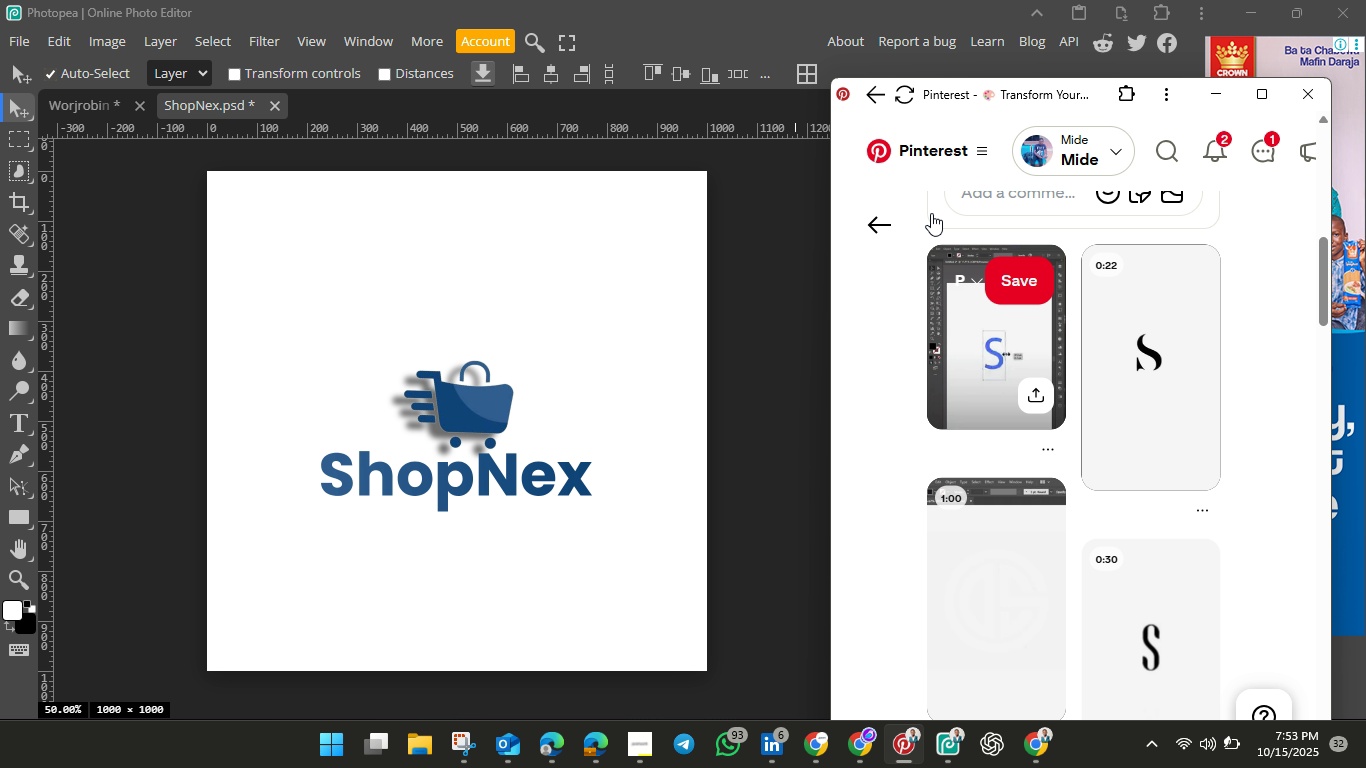 
left_click([878, 233])
 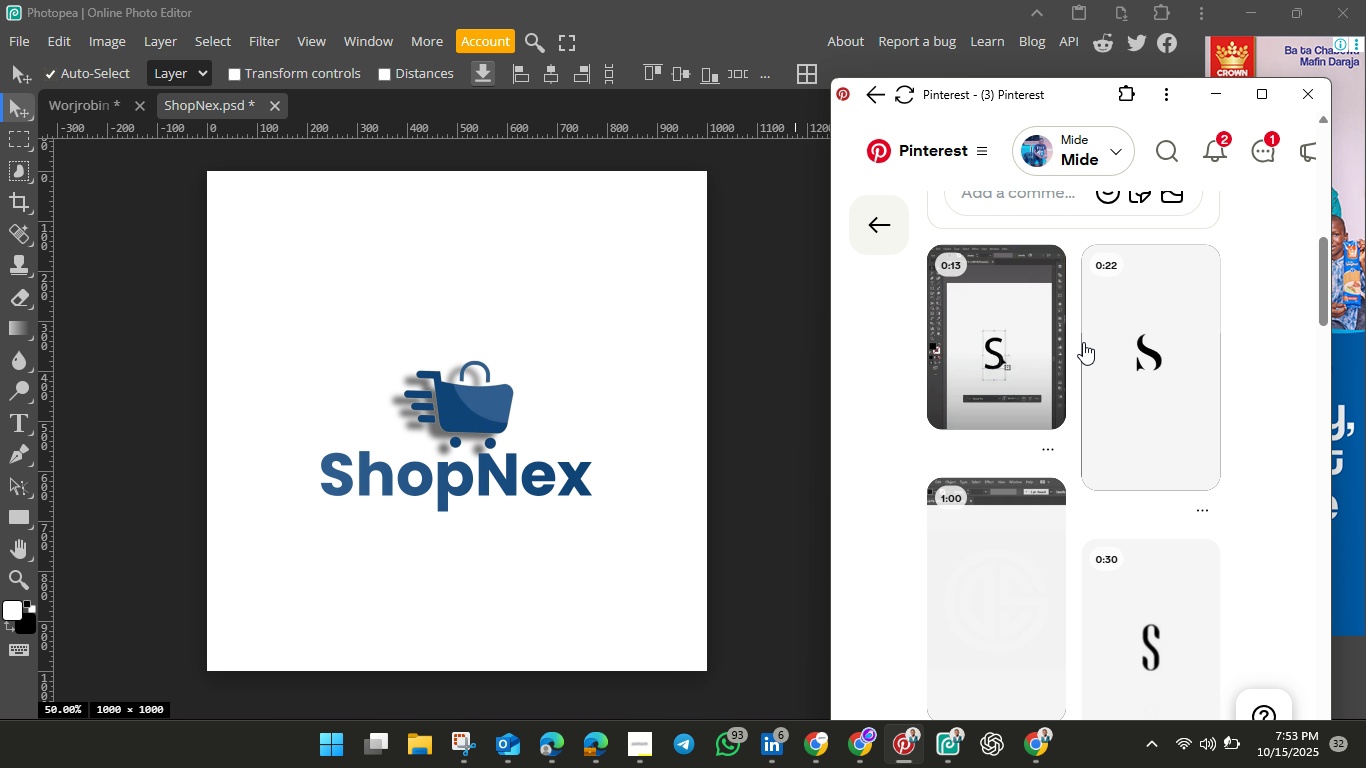 
scroll: coordinate [1090, 374], scroll_direction: down, amount: 7.0
 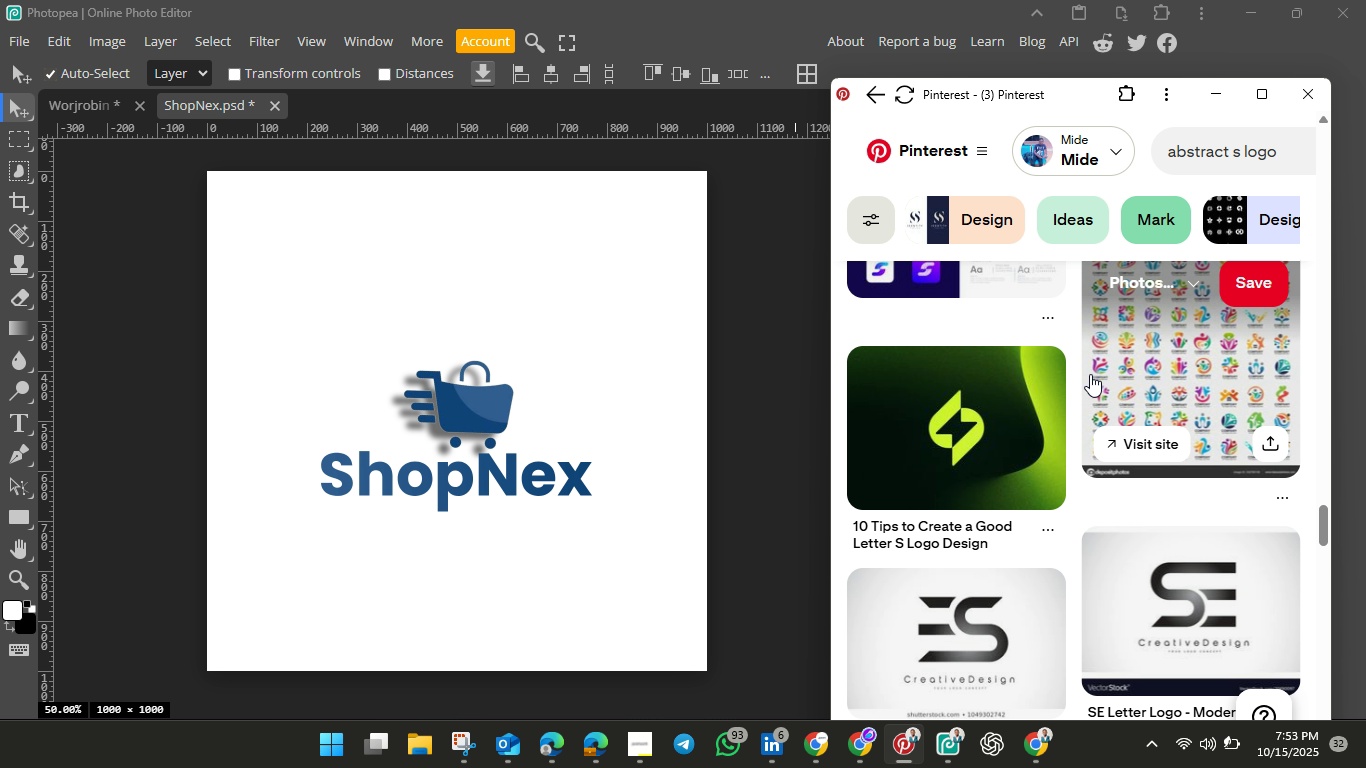 
wait(8.16)
 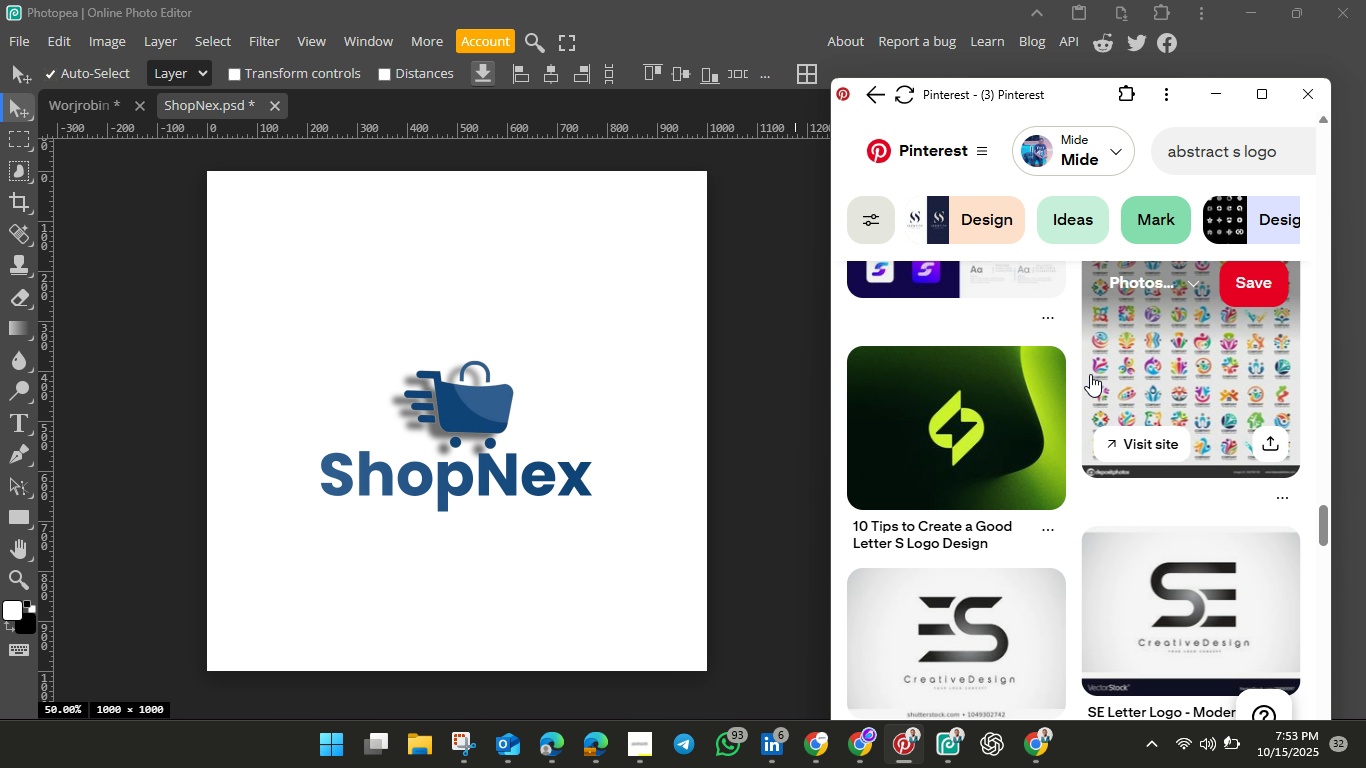 
scroll: coordinate [1118, 529], scroll_direction: down, amount: 8.0
 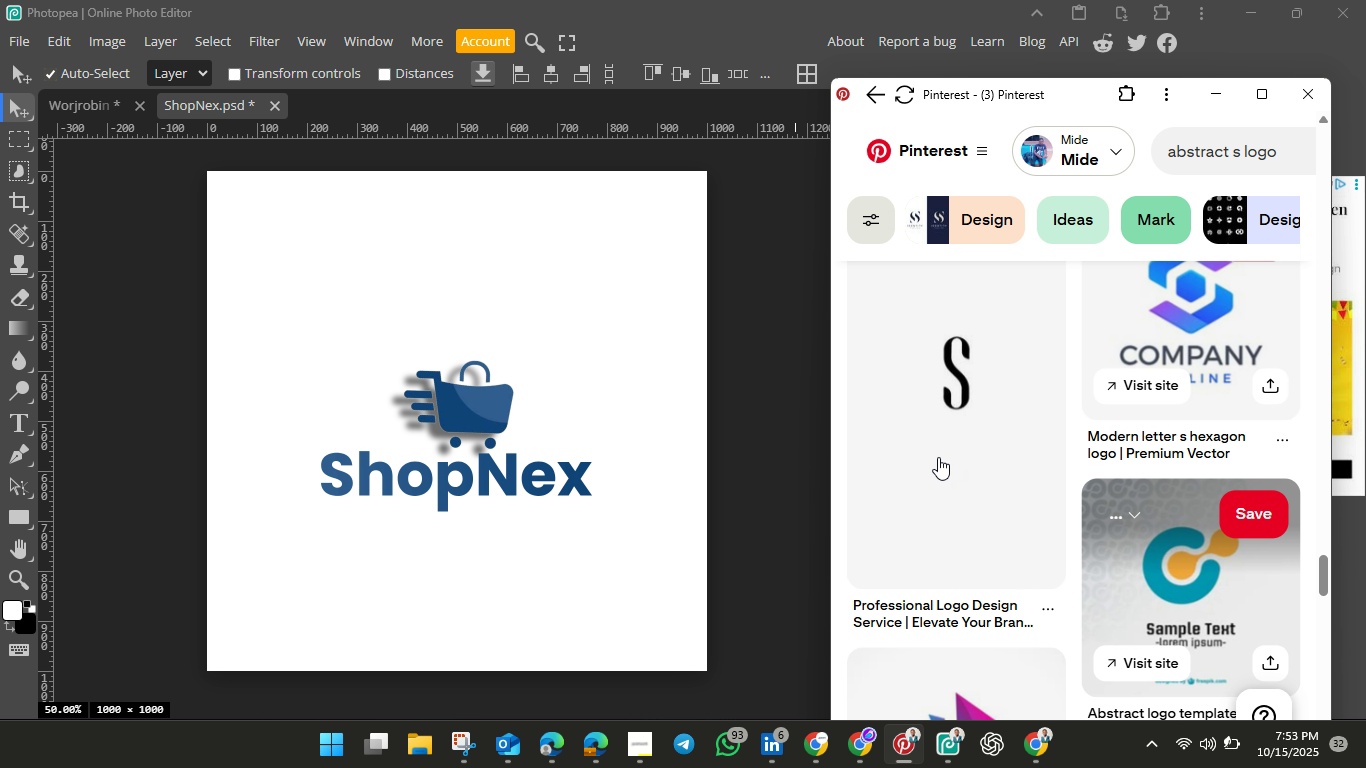 
mouse_move([958, 448])
 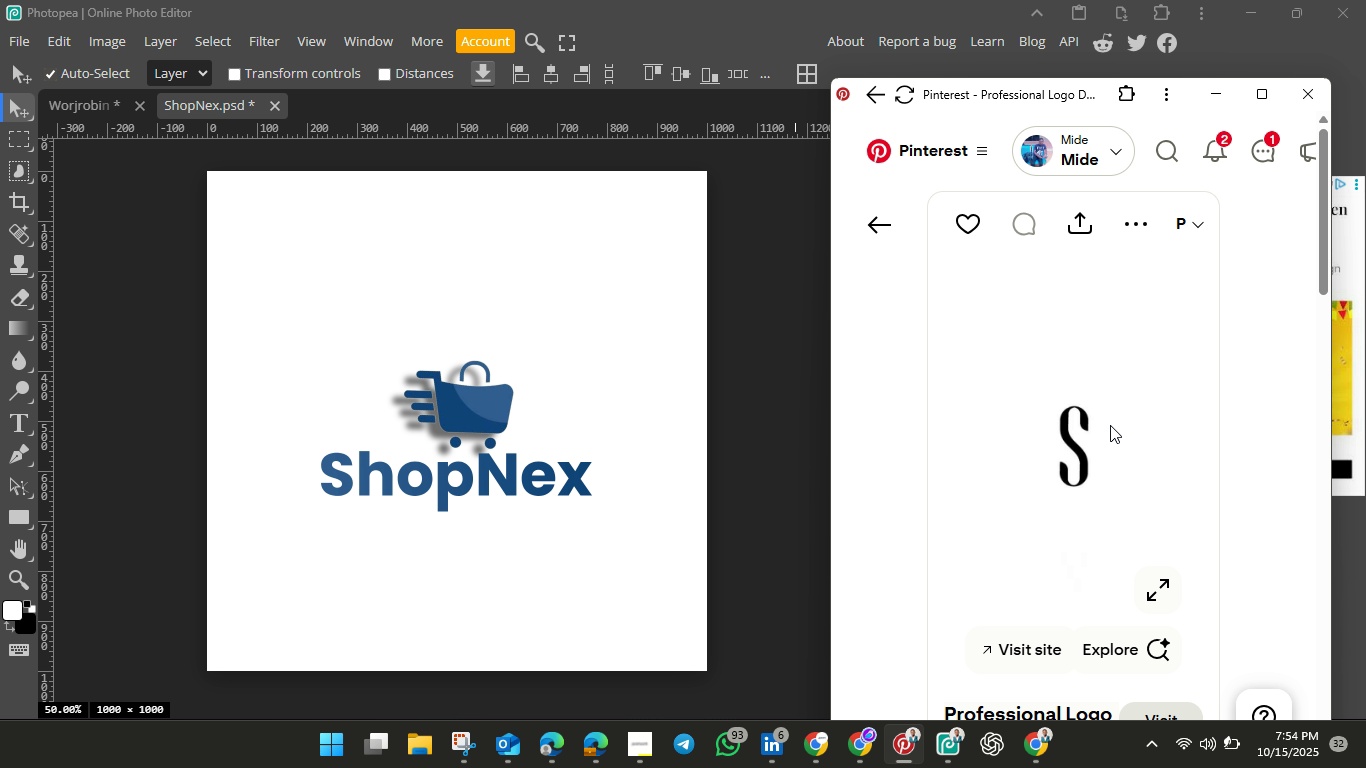 
left_click_drag(start_coordinate=[1110, 425], to_coordinate=[352, 425])
 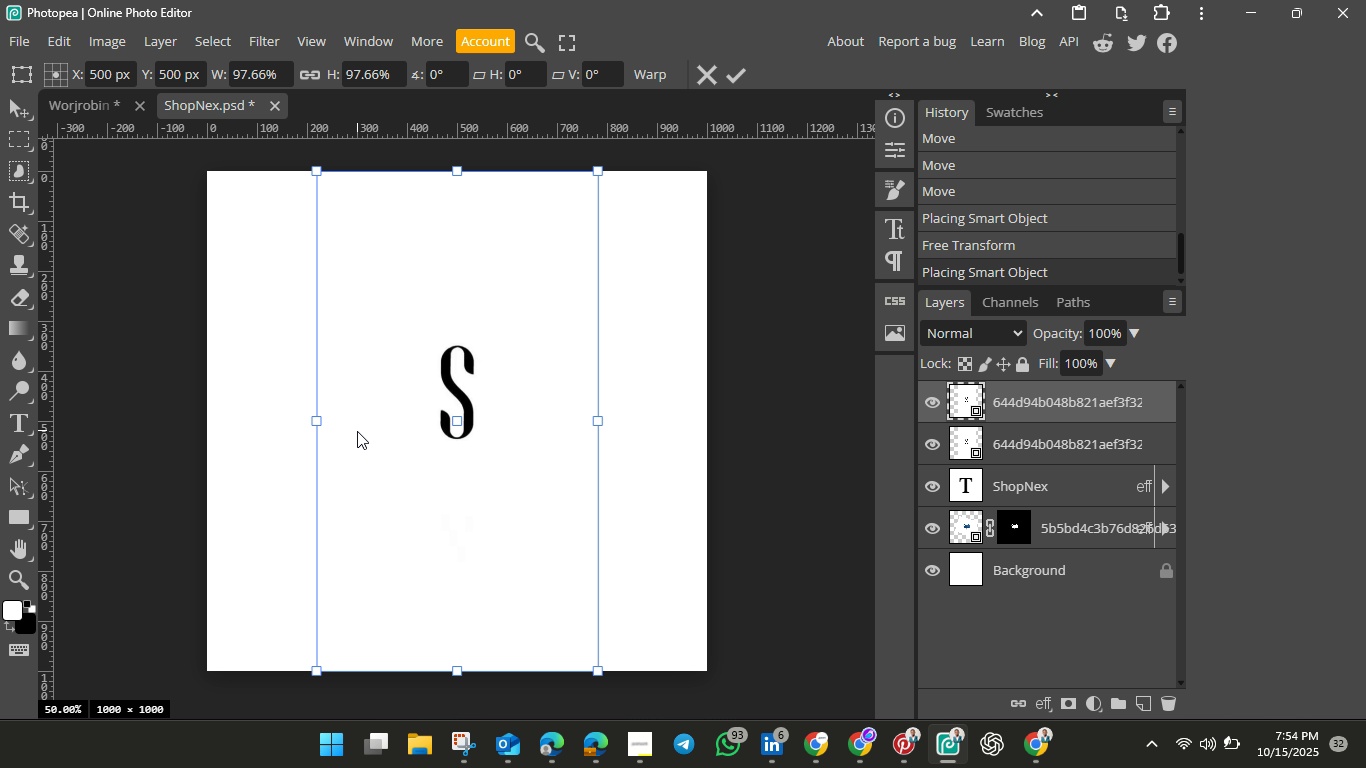 
wait(7.88)
 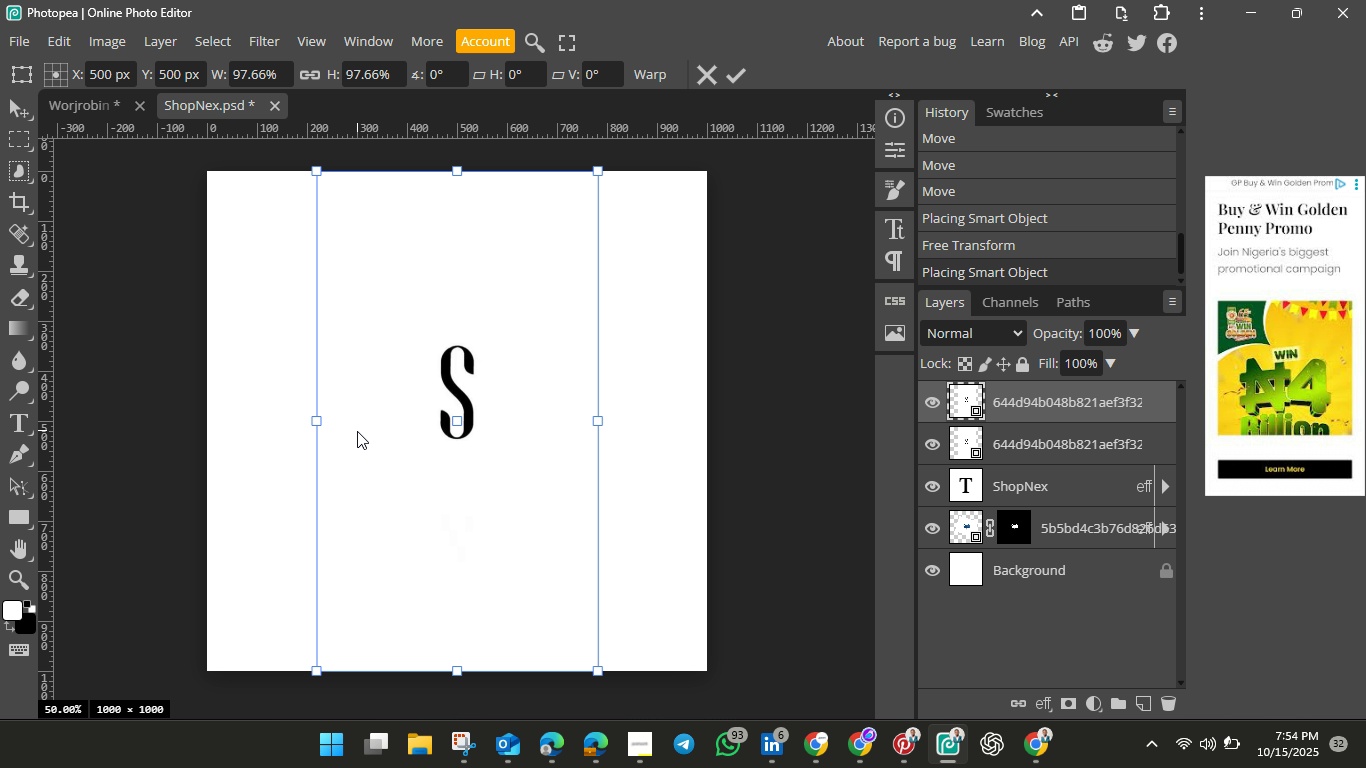 
left_click_drag(start_coordinate=[504, 410], to_coordinate=[341, 416])
 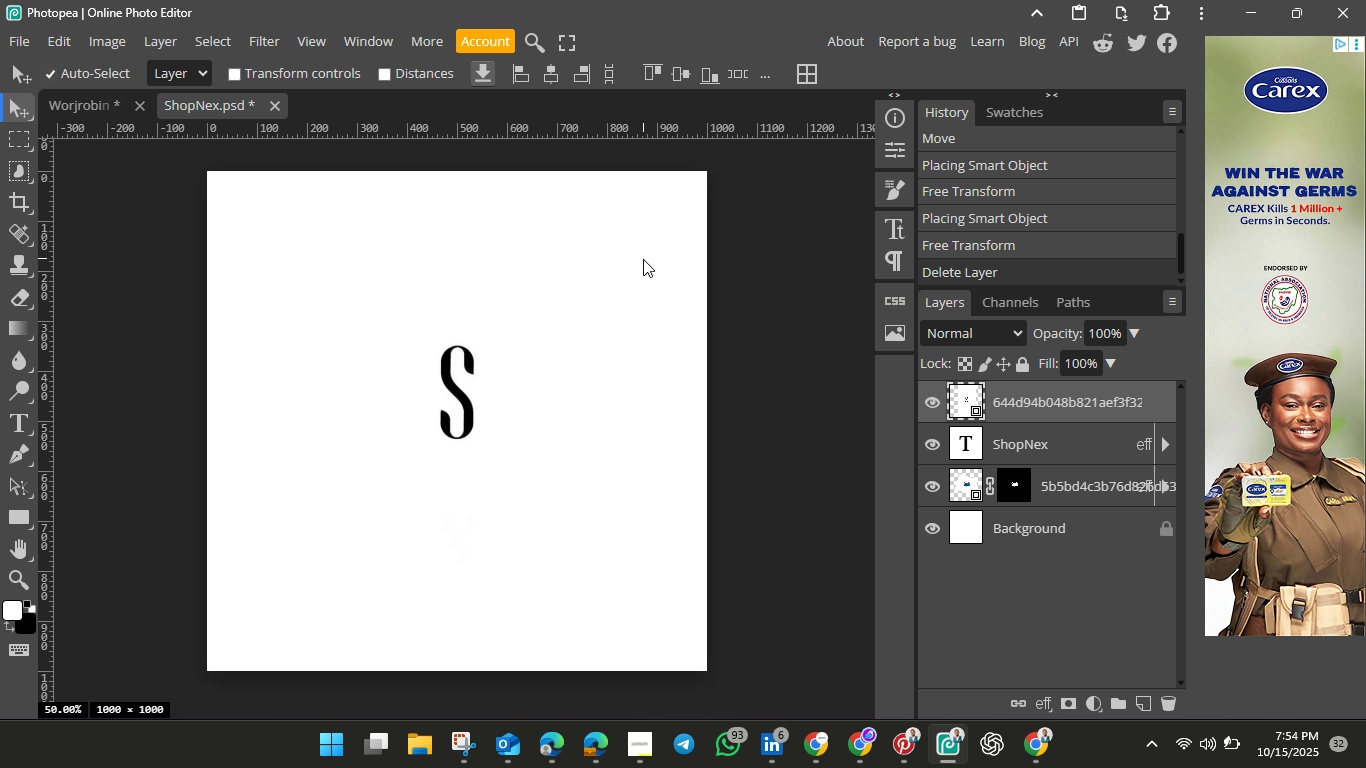 
key(Backspace)
 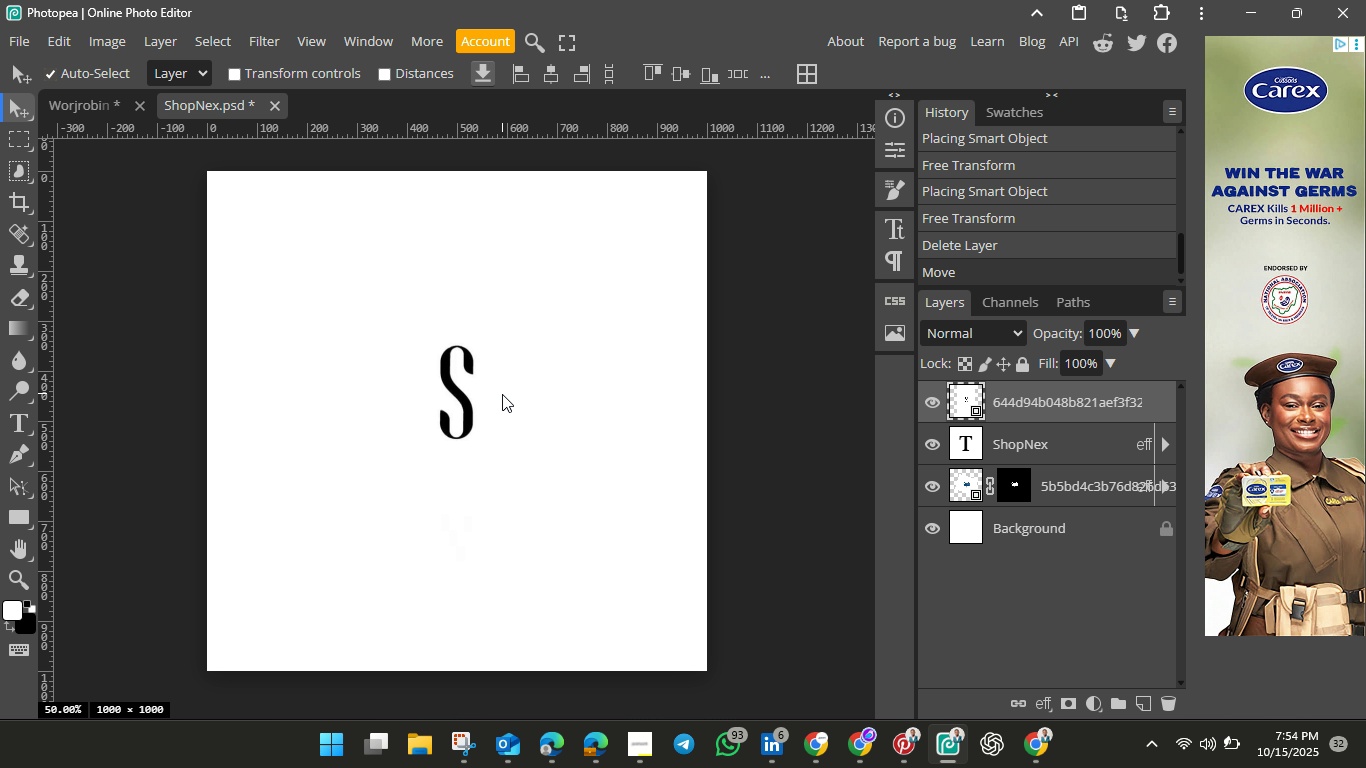 
wait(41.43)
 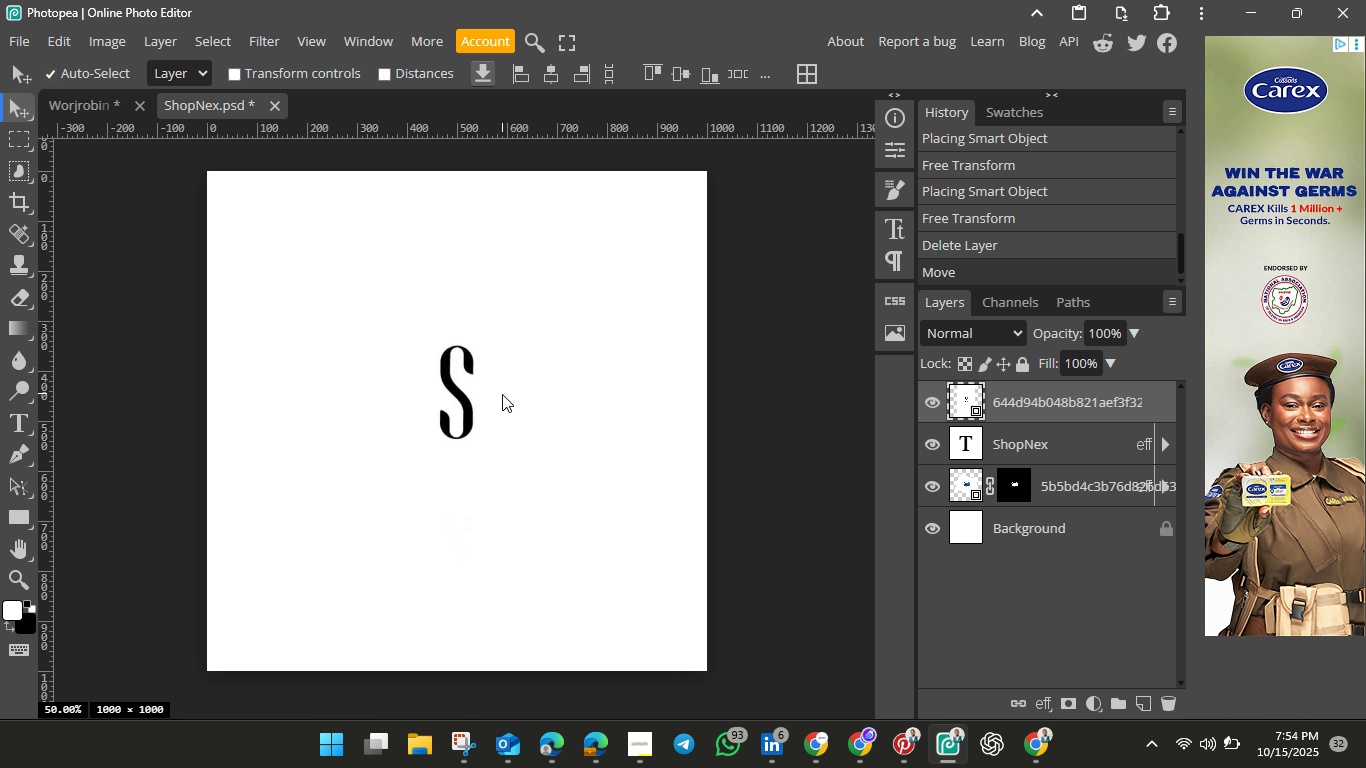 
left_click_drag(start_coordinate=[456, 398], to_coordinate=[469, 340])
 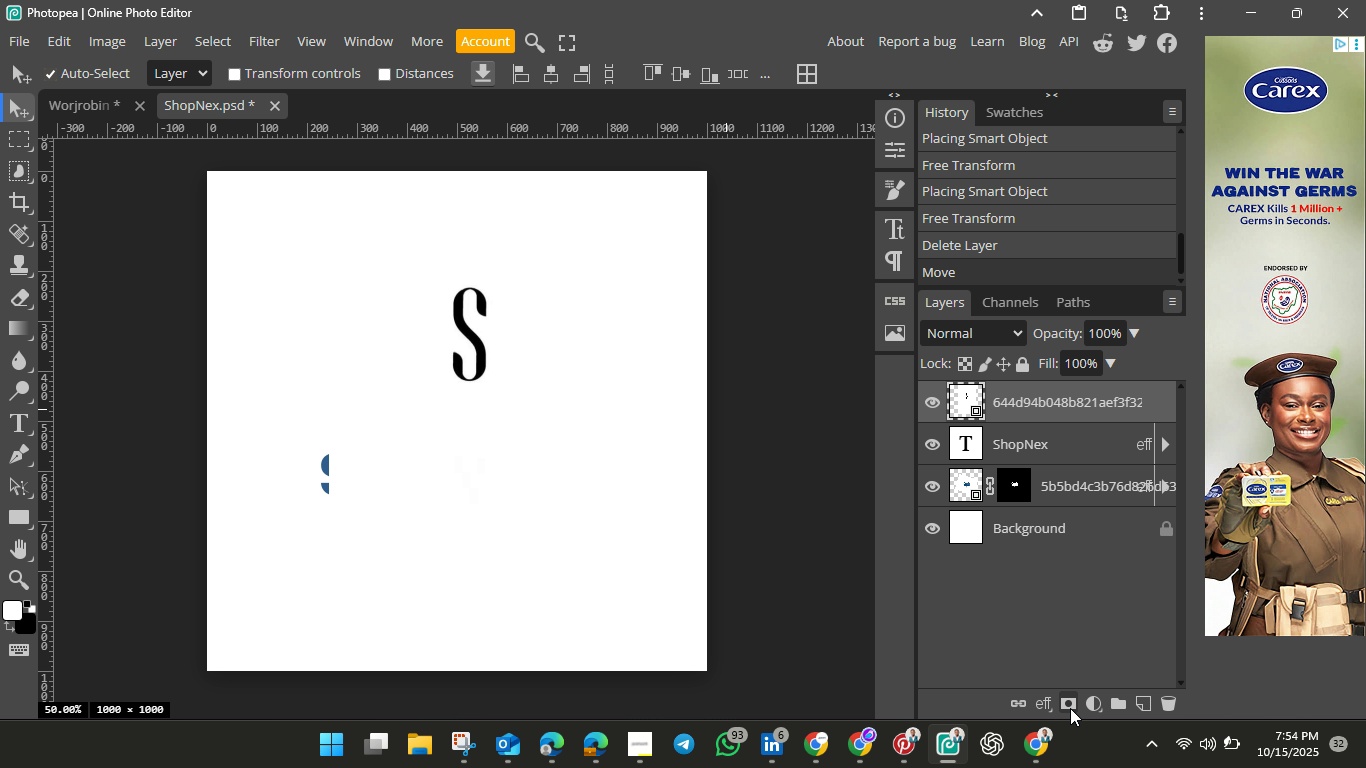 
left_click([1070, 708])
 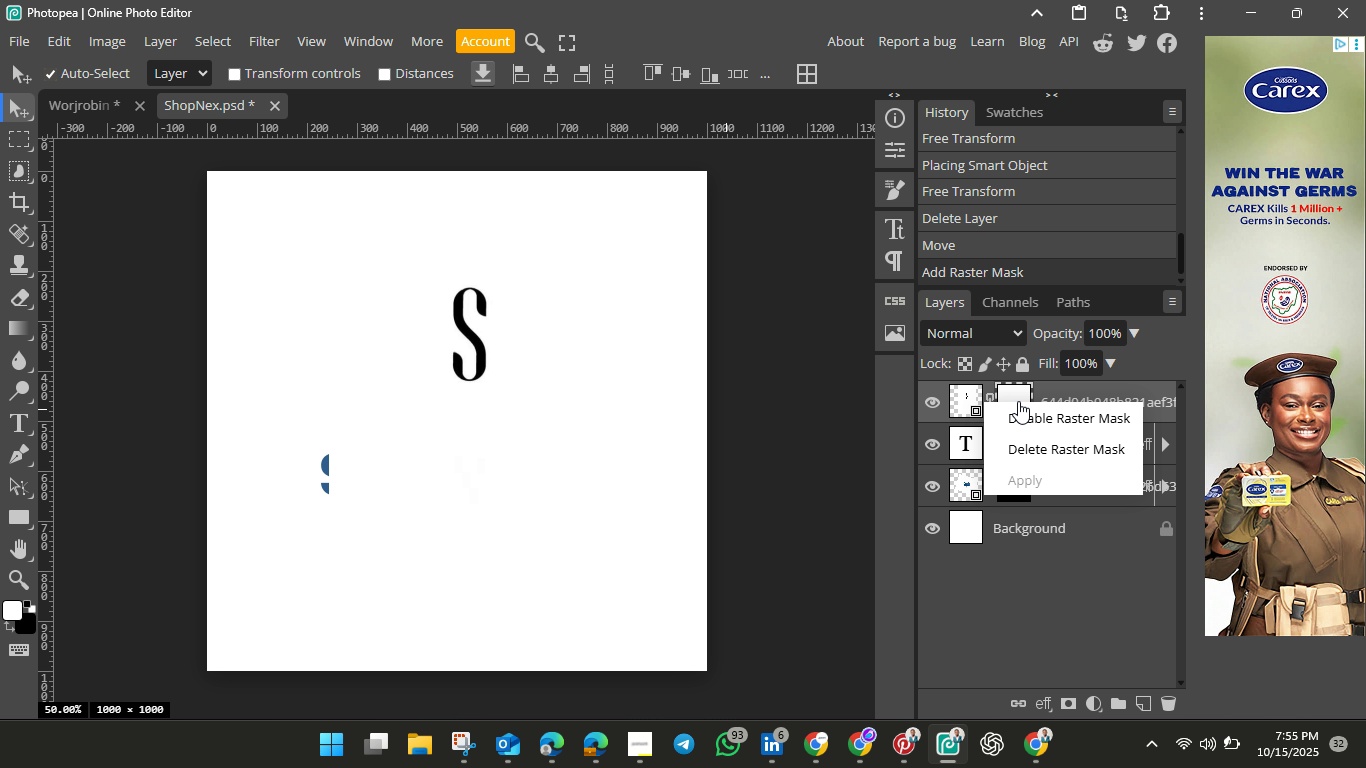 
right_click([1018, 401])
 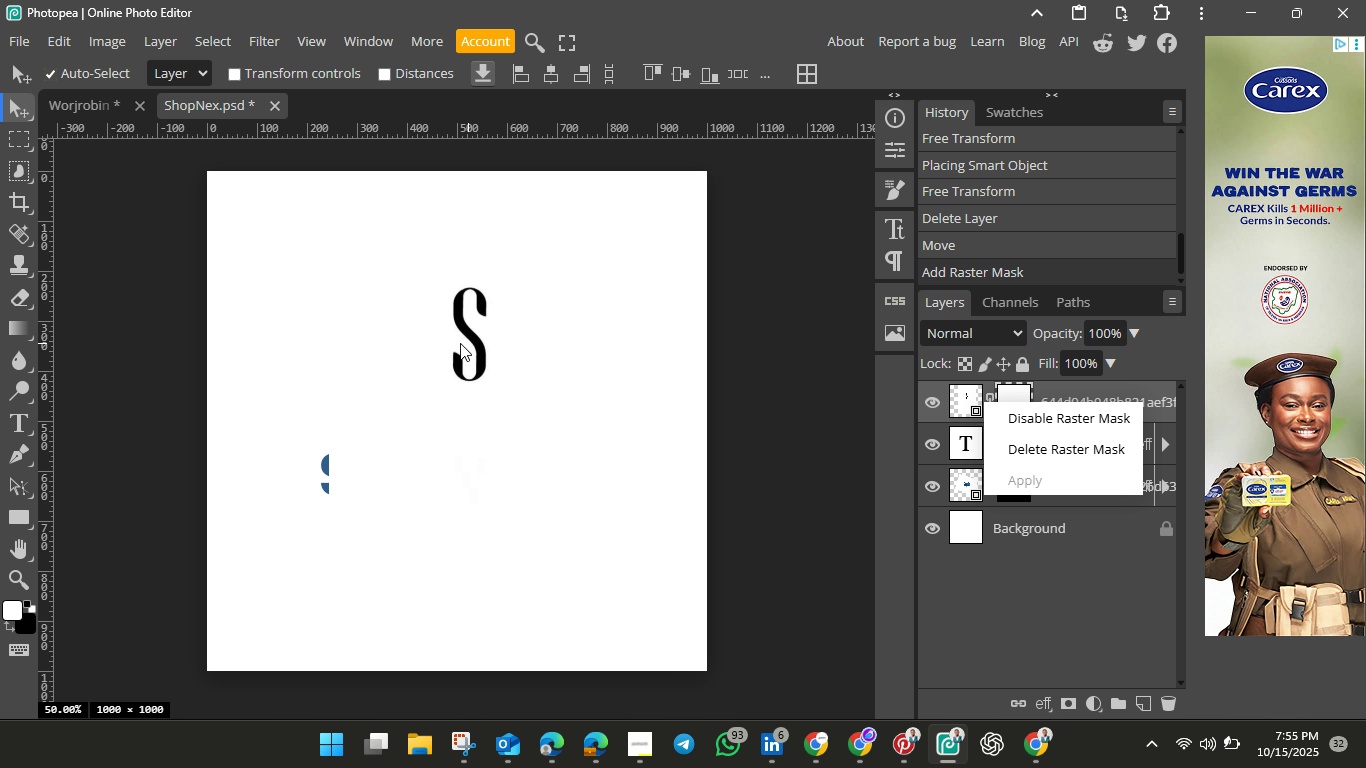 
left_click([453, 342])
 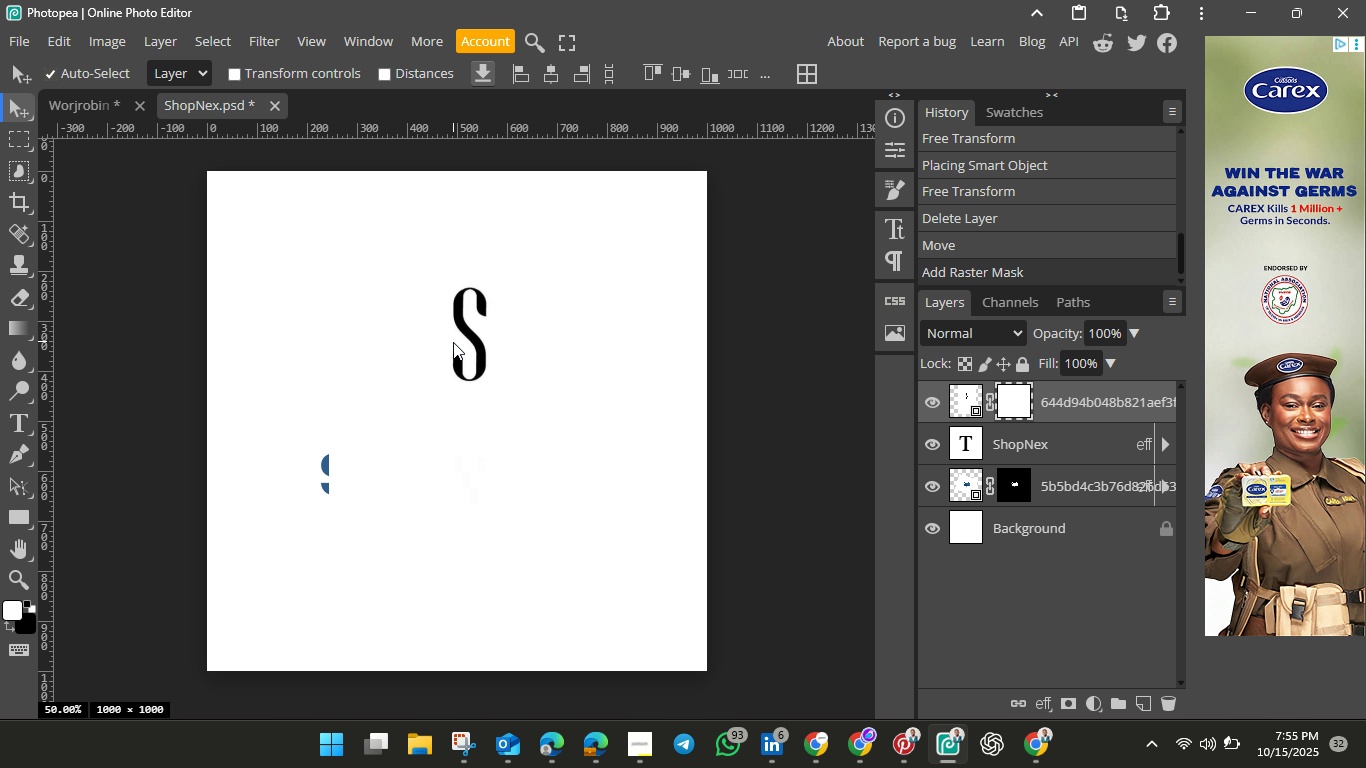 
right_click([453, 342])
 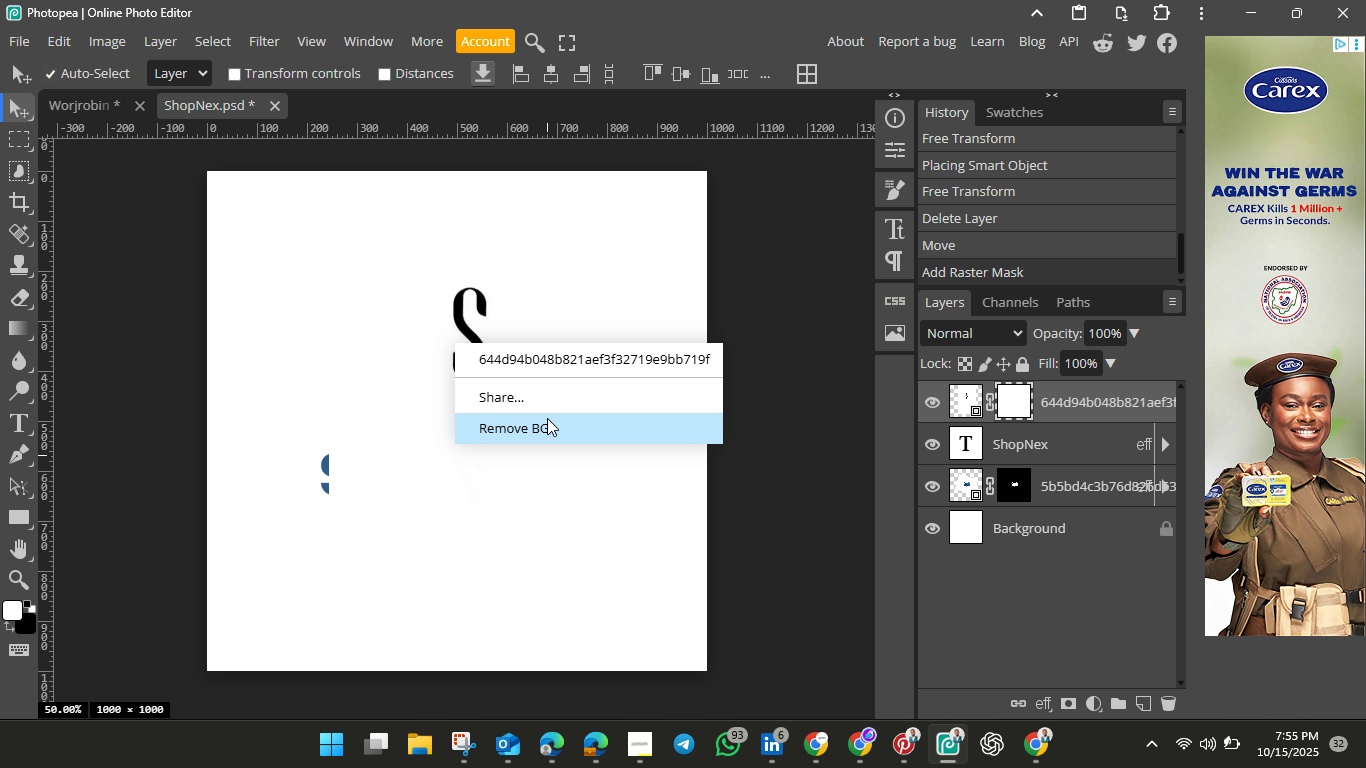 
left_click([547, 418])
 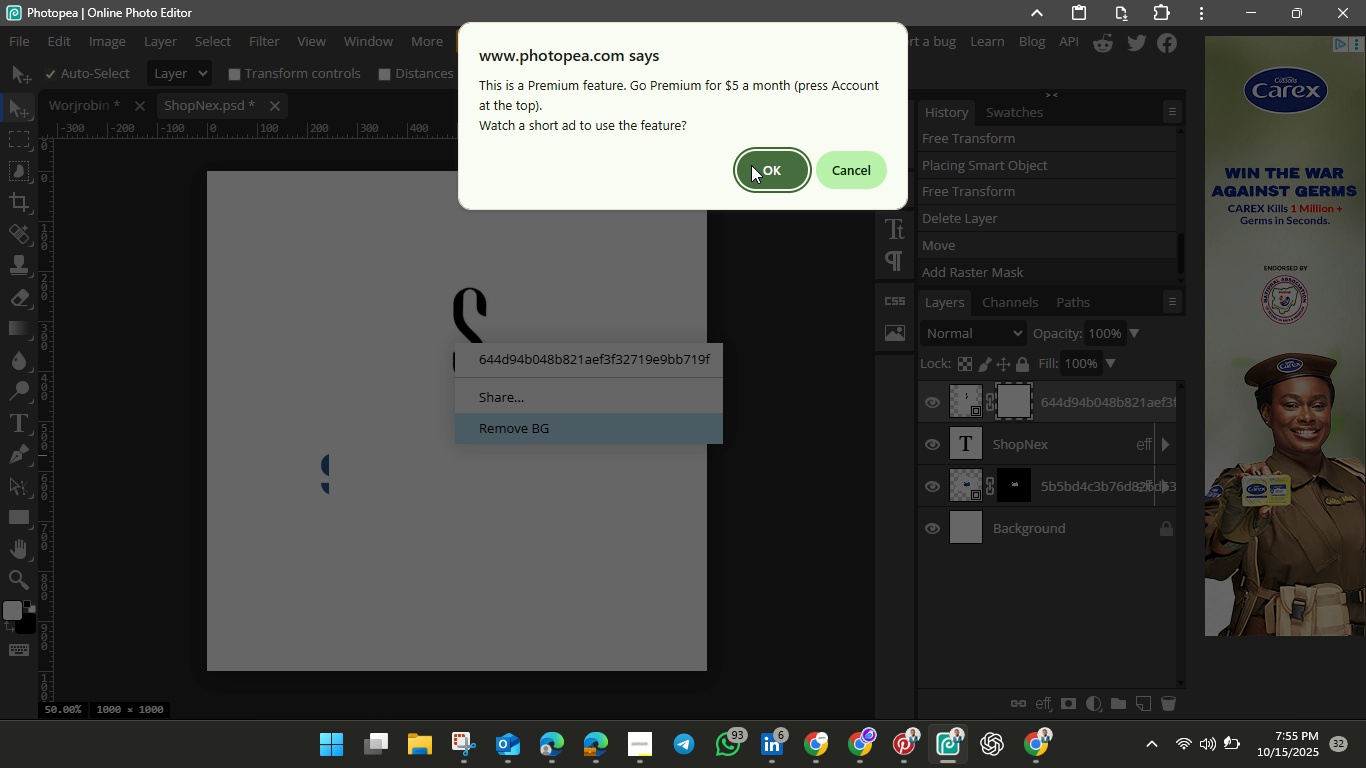 
left_click([751, 165])
 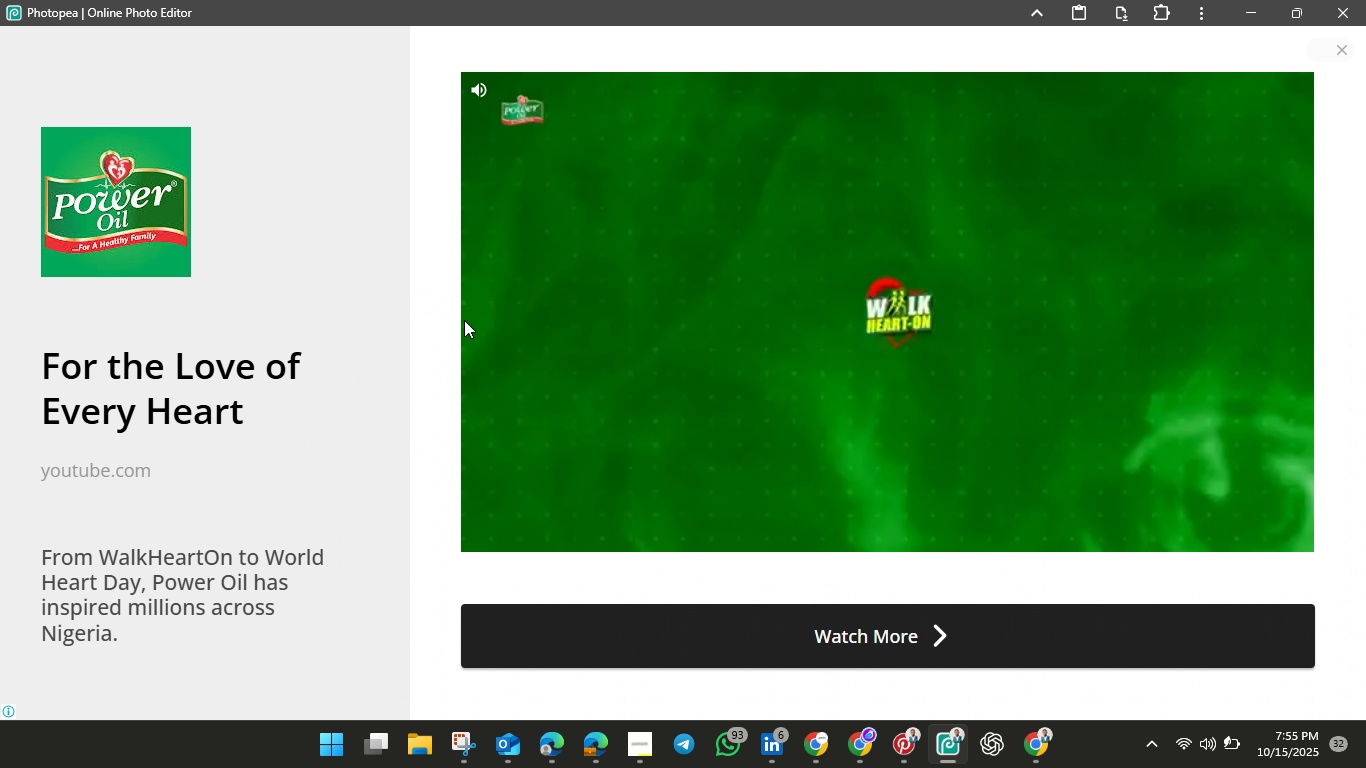 
mouse_move([1349, 77])
 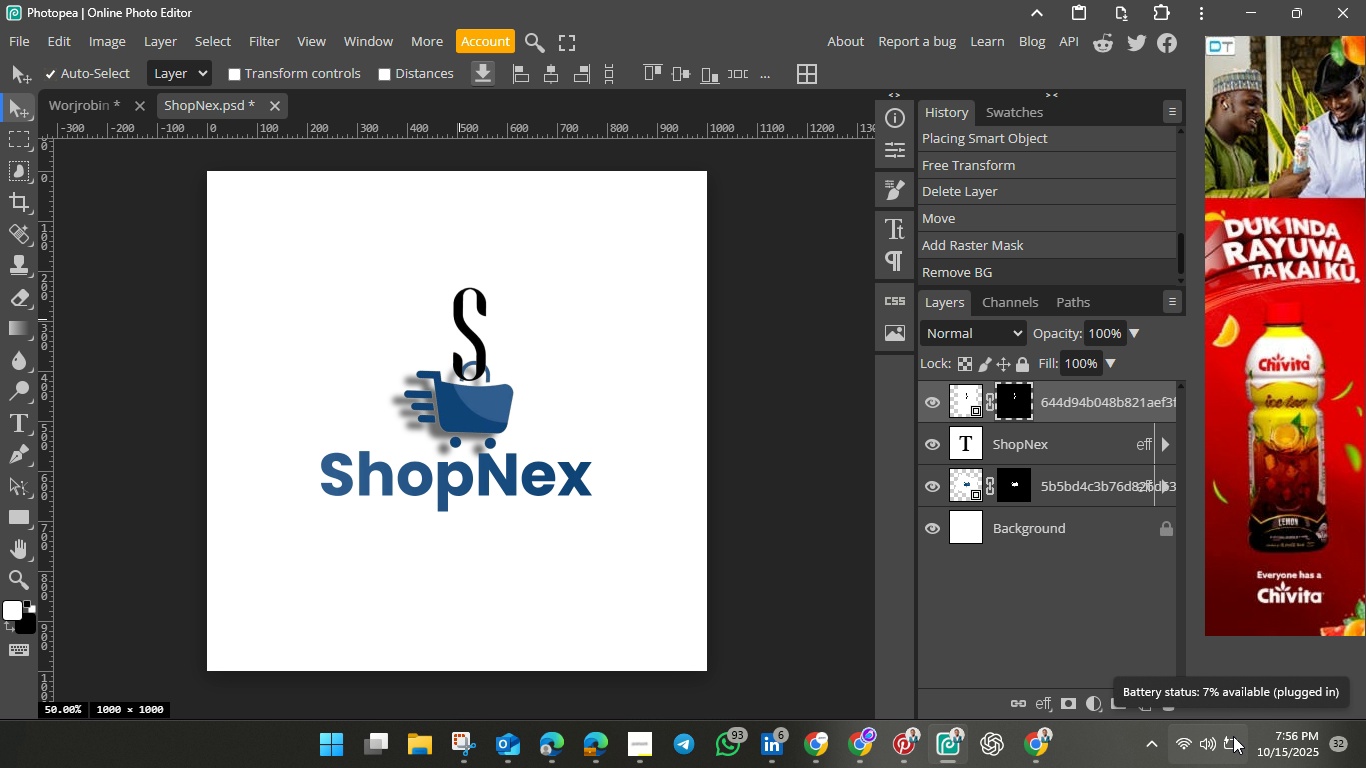 
wait(74.37)
 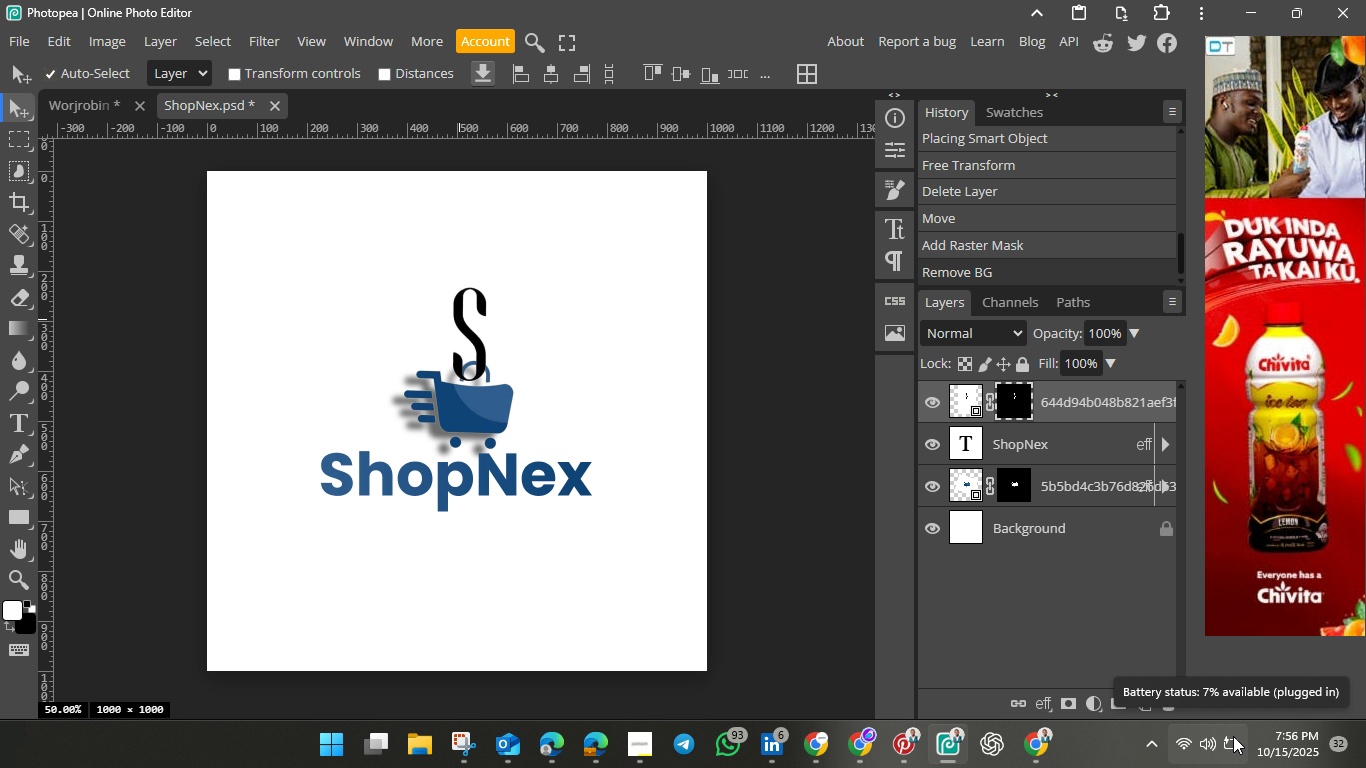 
left_click_drag(start_coordinate=[472, 347], to_coordinate=[443, 332])
 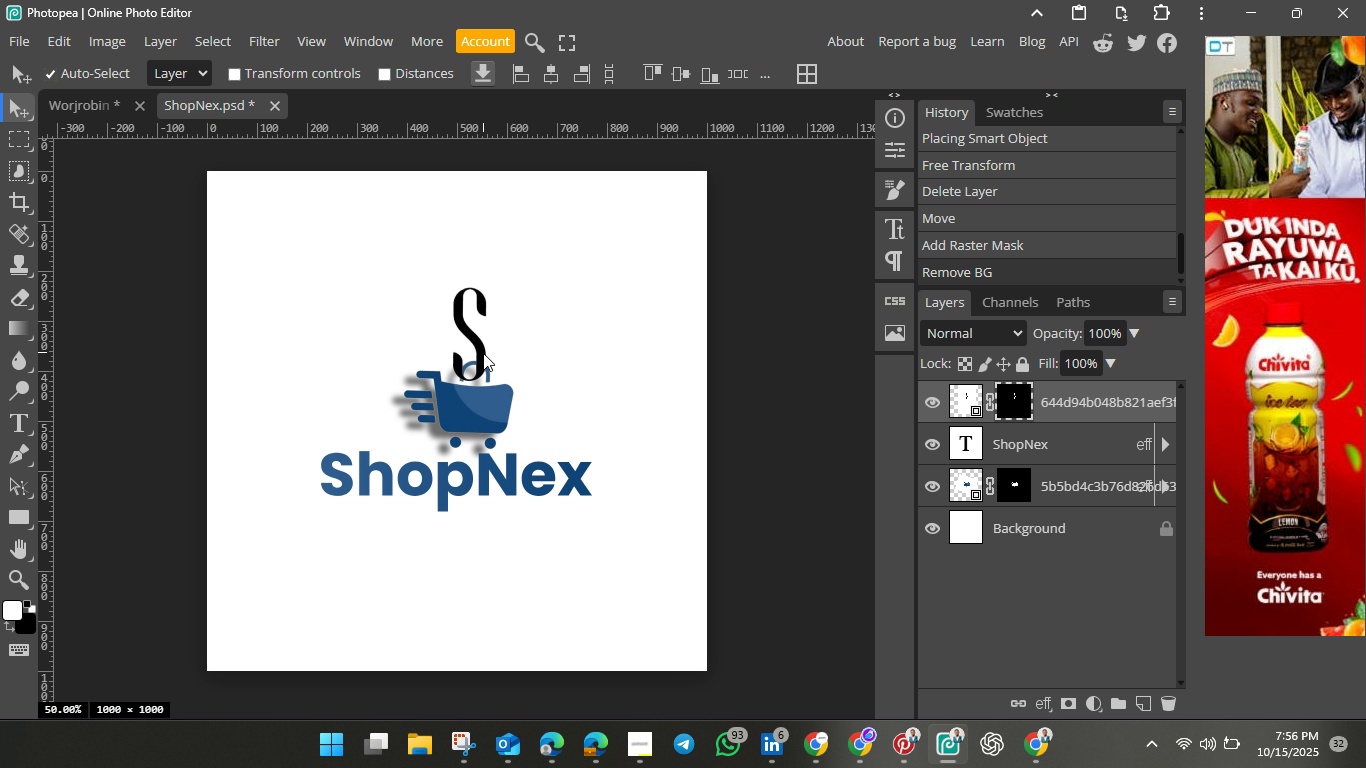 
left_click_drag(start_coordinate=[479, 351], to_coordinate=[314, 342])
 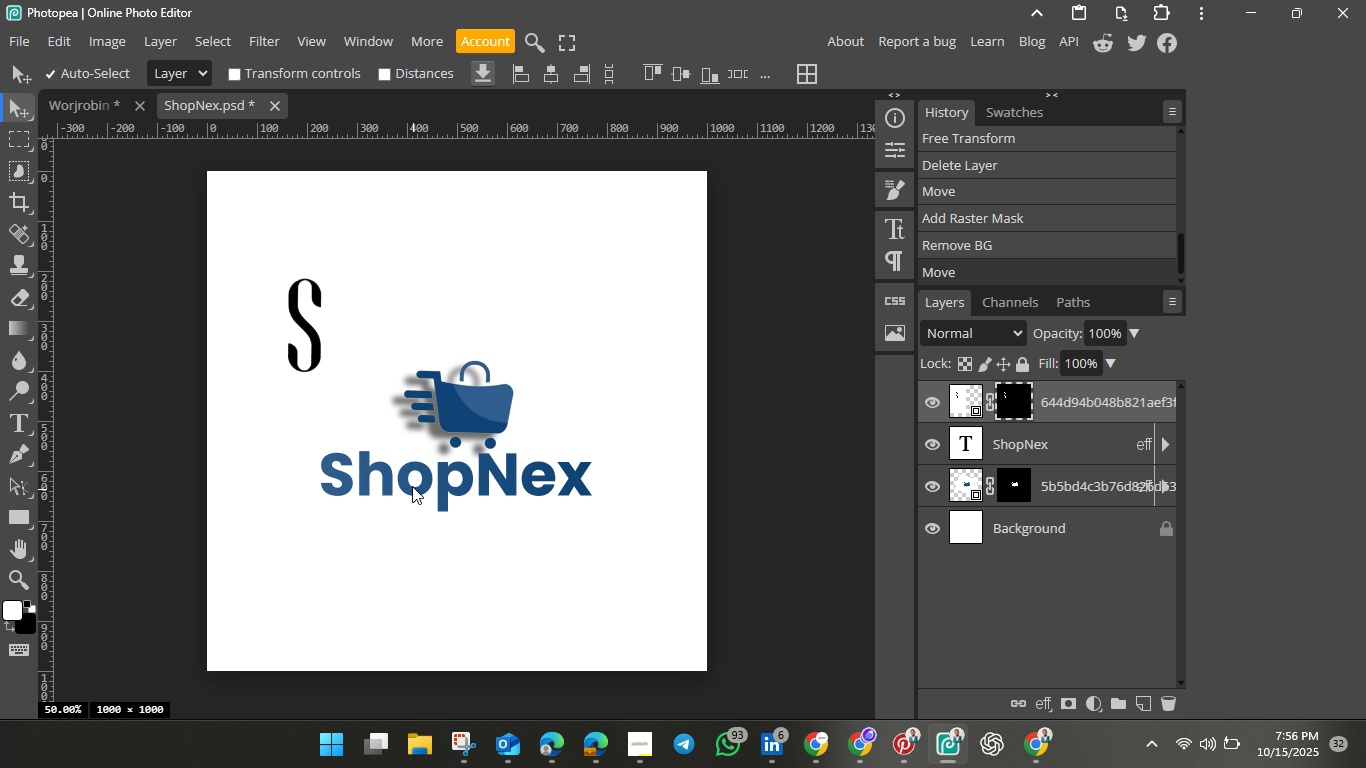 
left_click([404, 474])
 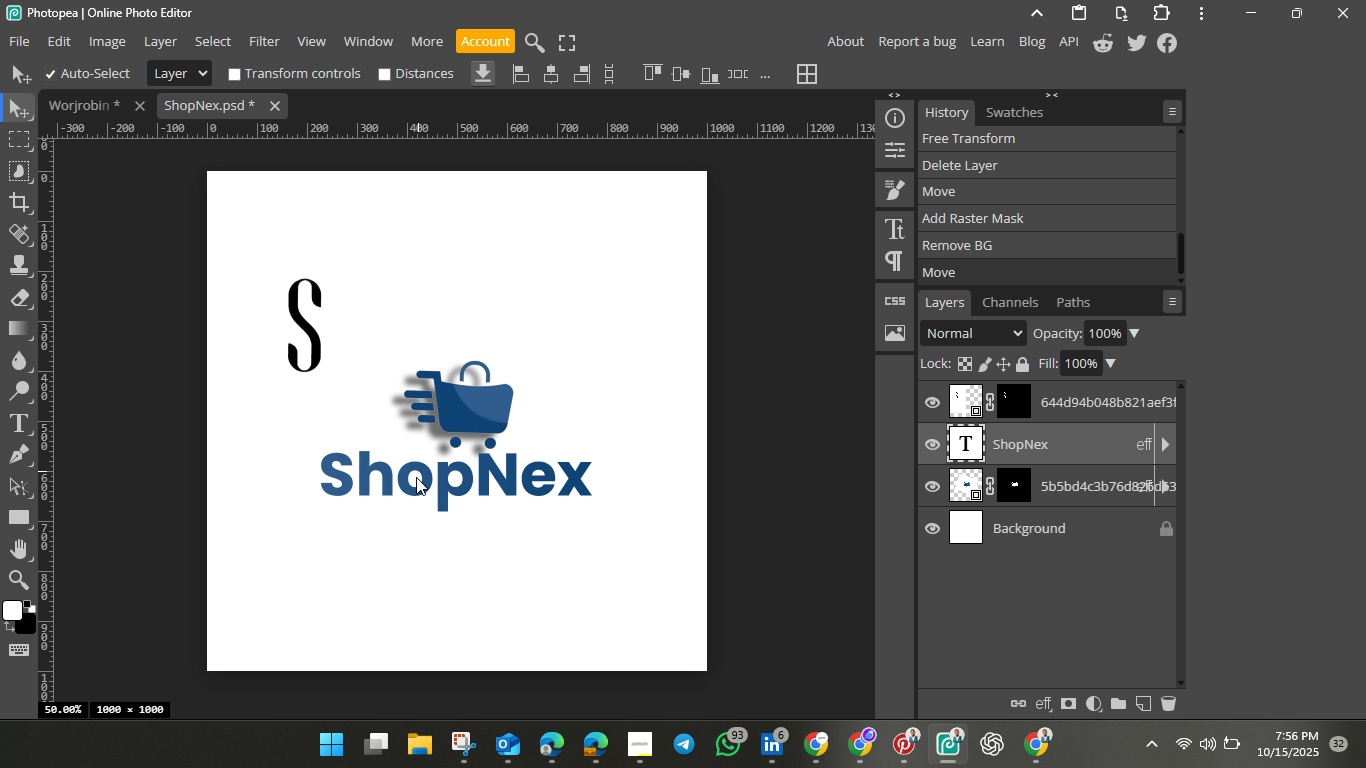 
left_click([414, 484])
 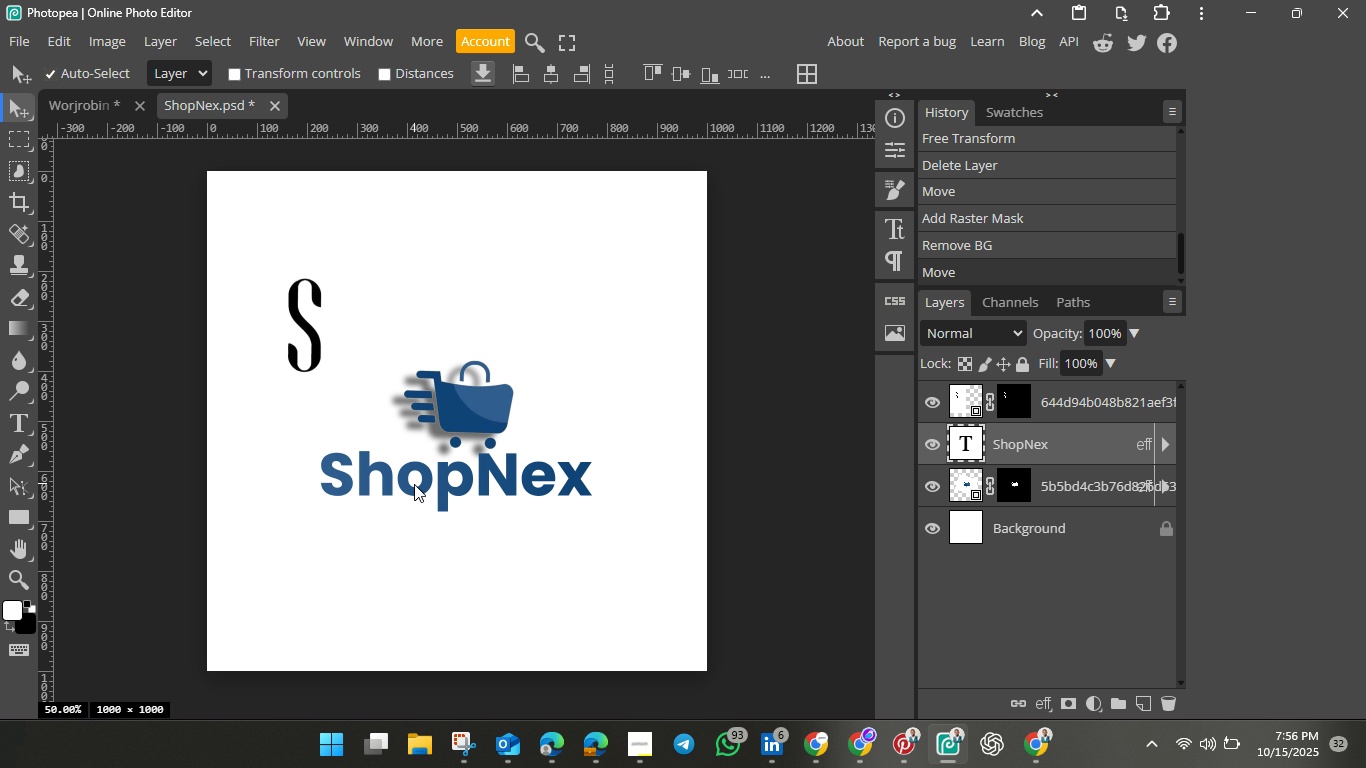 
left_click([414, 484])
 